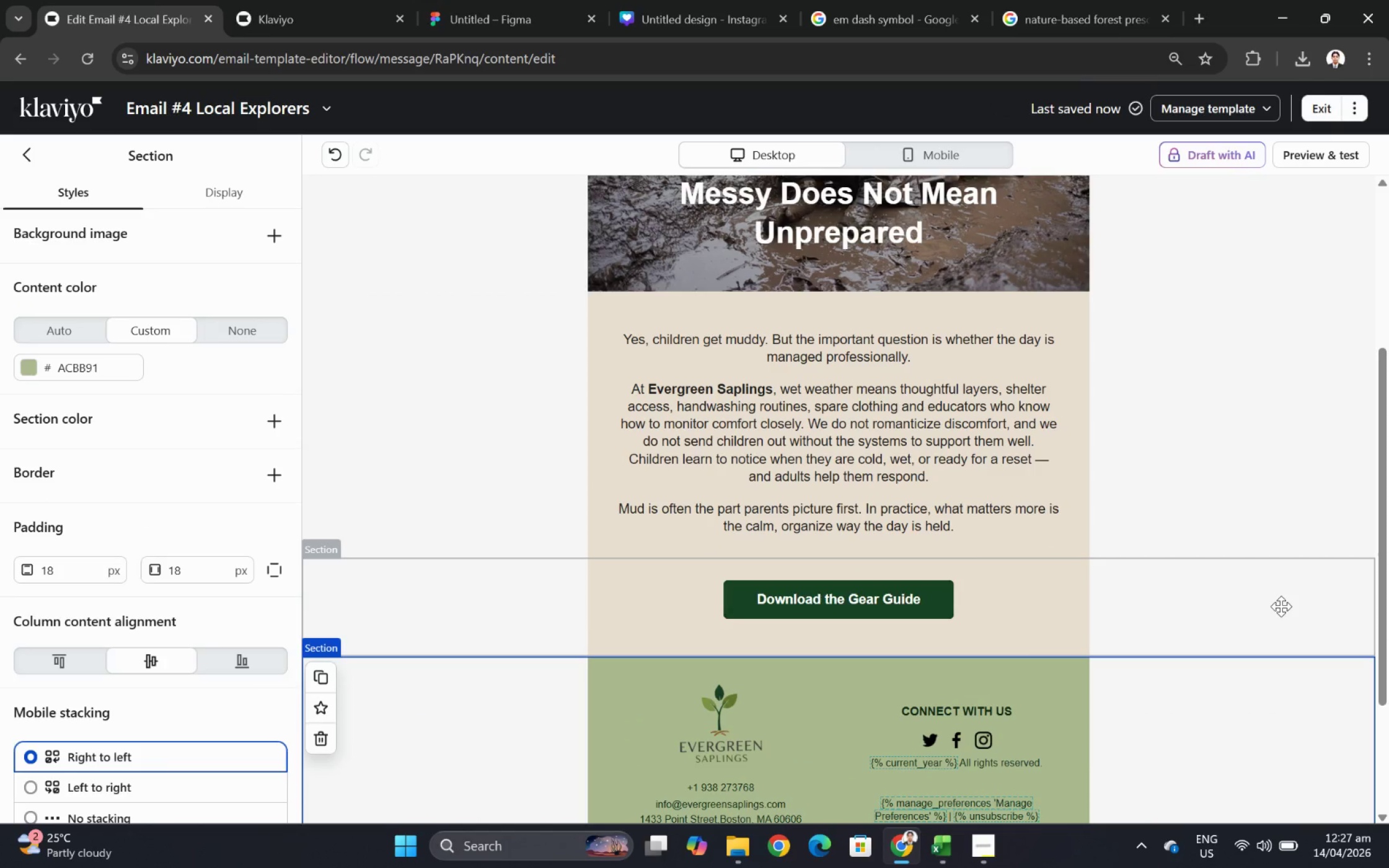 
scroll: coordinate [1281, 606], scroll_direction: up, amount: 1.0
 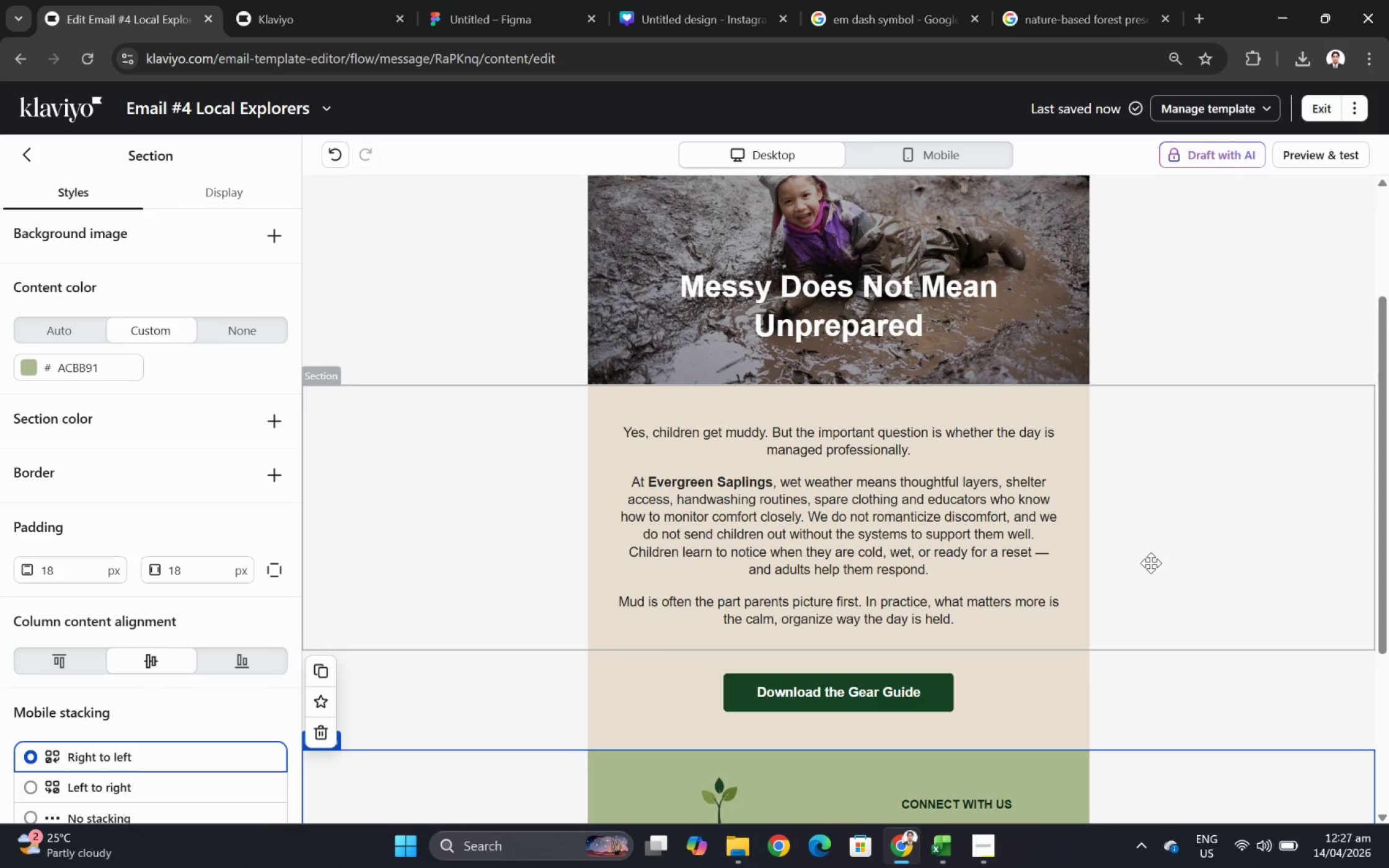 
wait(17.48)
 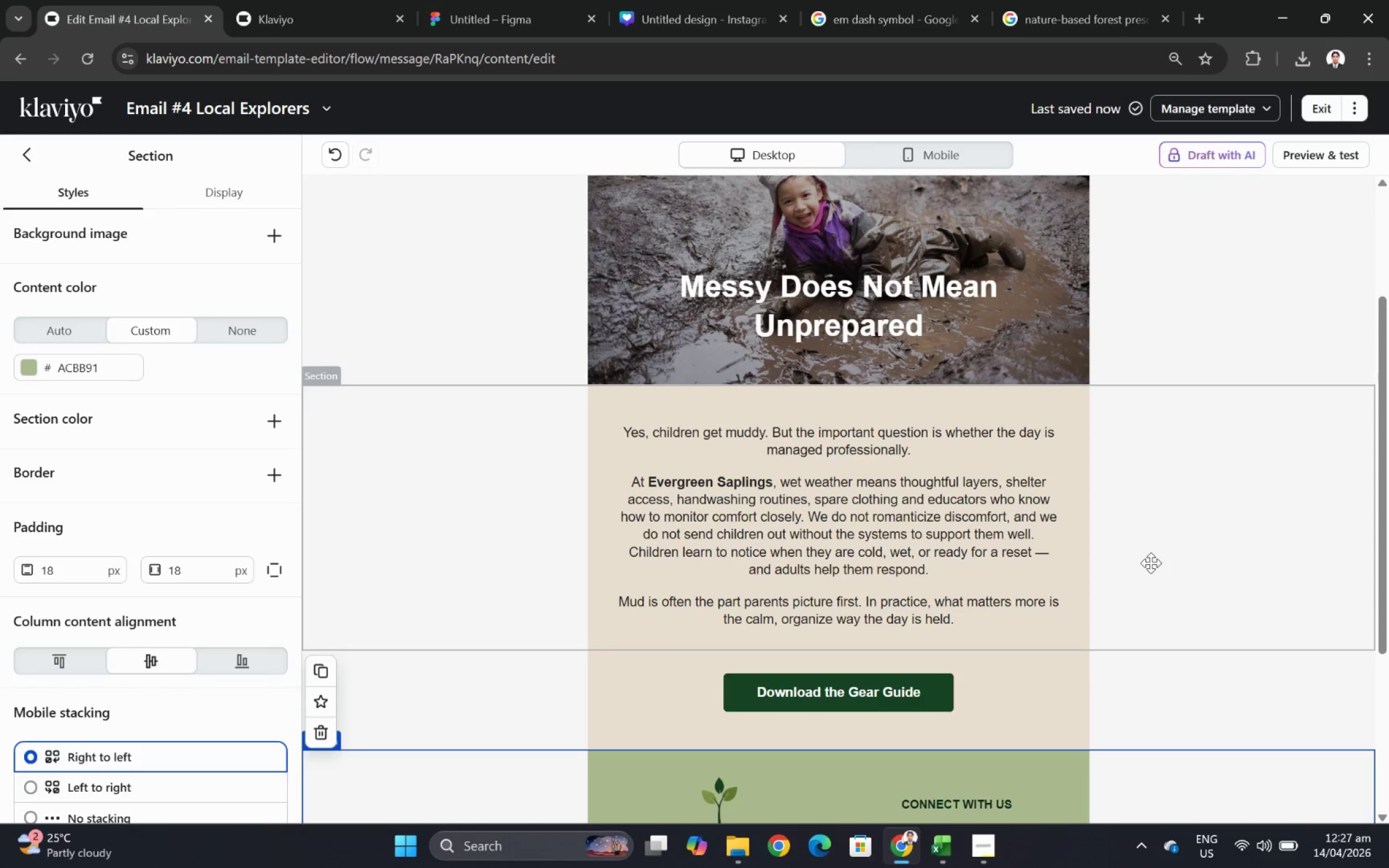 
scroll: coordinate [1150, 563], scroll_direction: up, amount: 2.0
 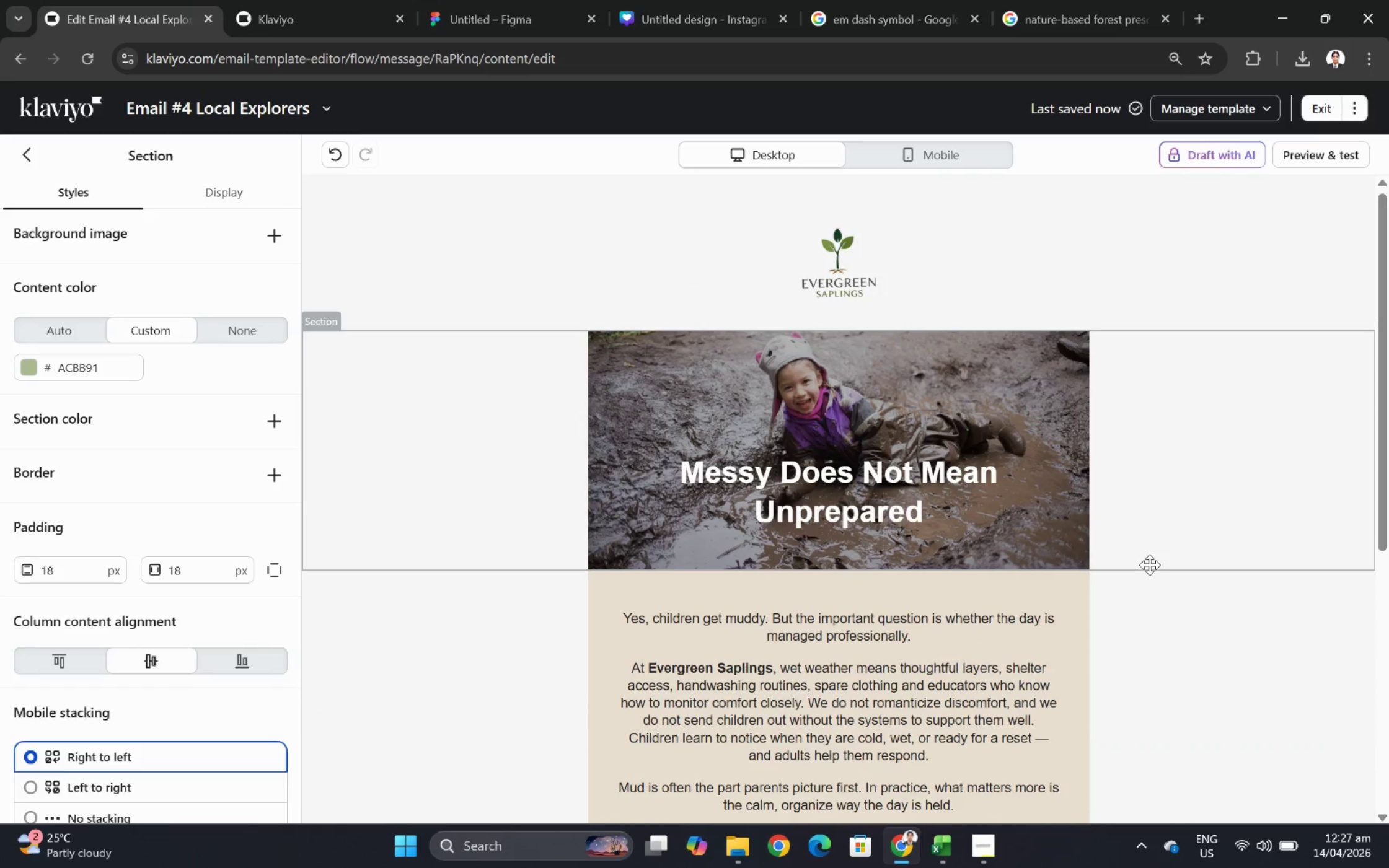 
hold_key(key=ControlLeft, duration=1.5)
scroll: coordinate [1149, 566], scroll_direction: down, amount: 3.0
 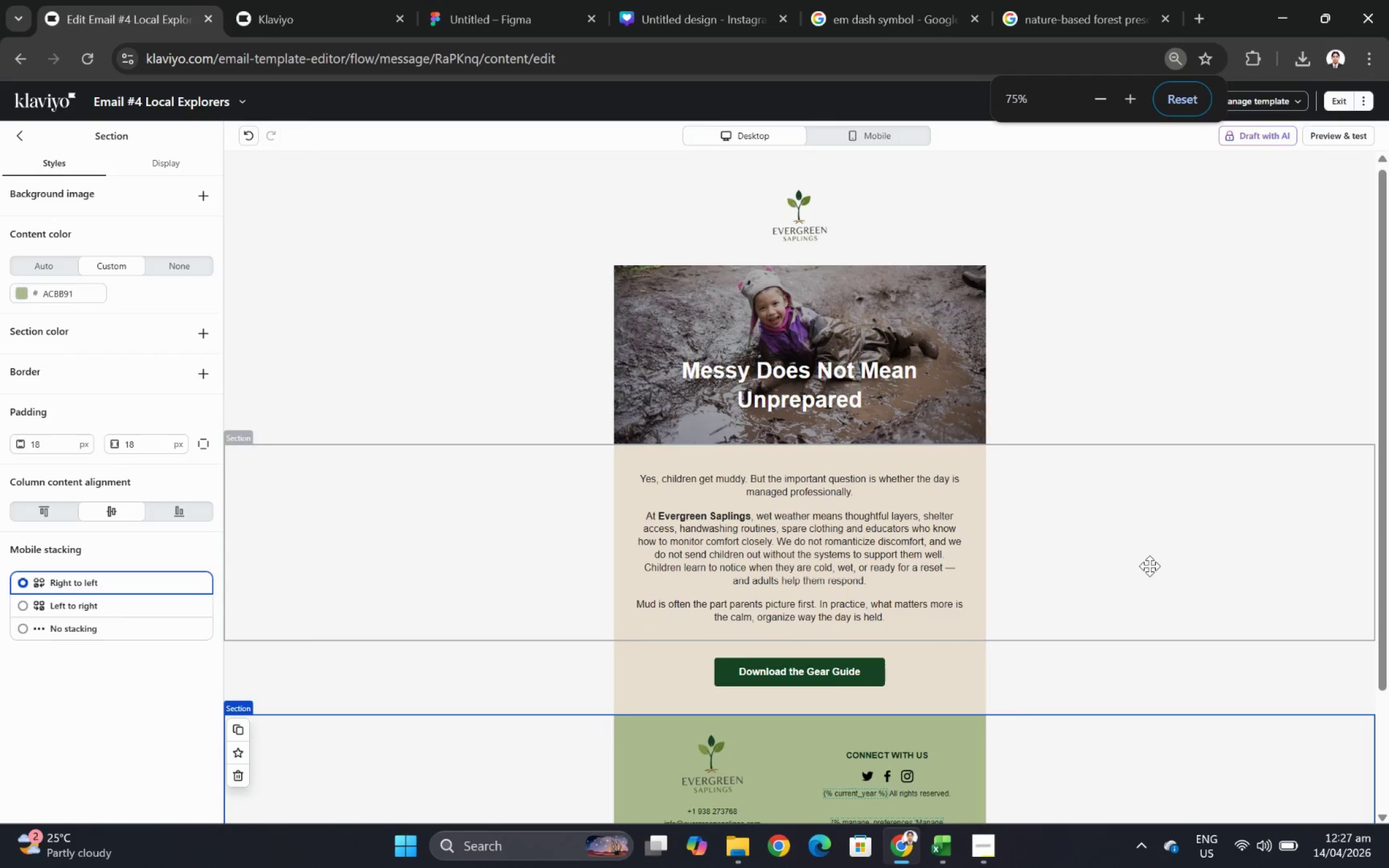 
key(Control+ControlLeft)
 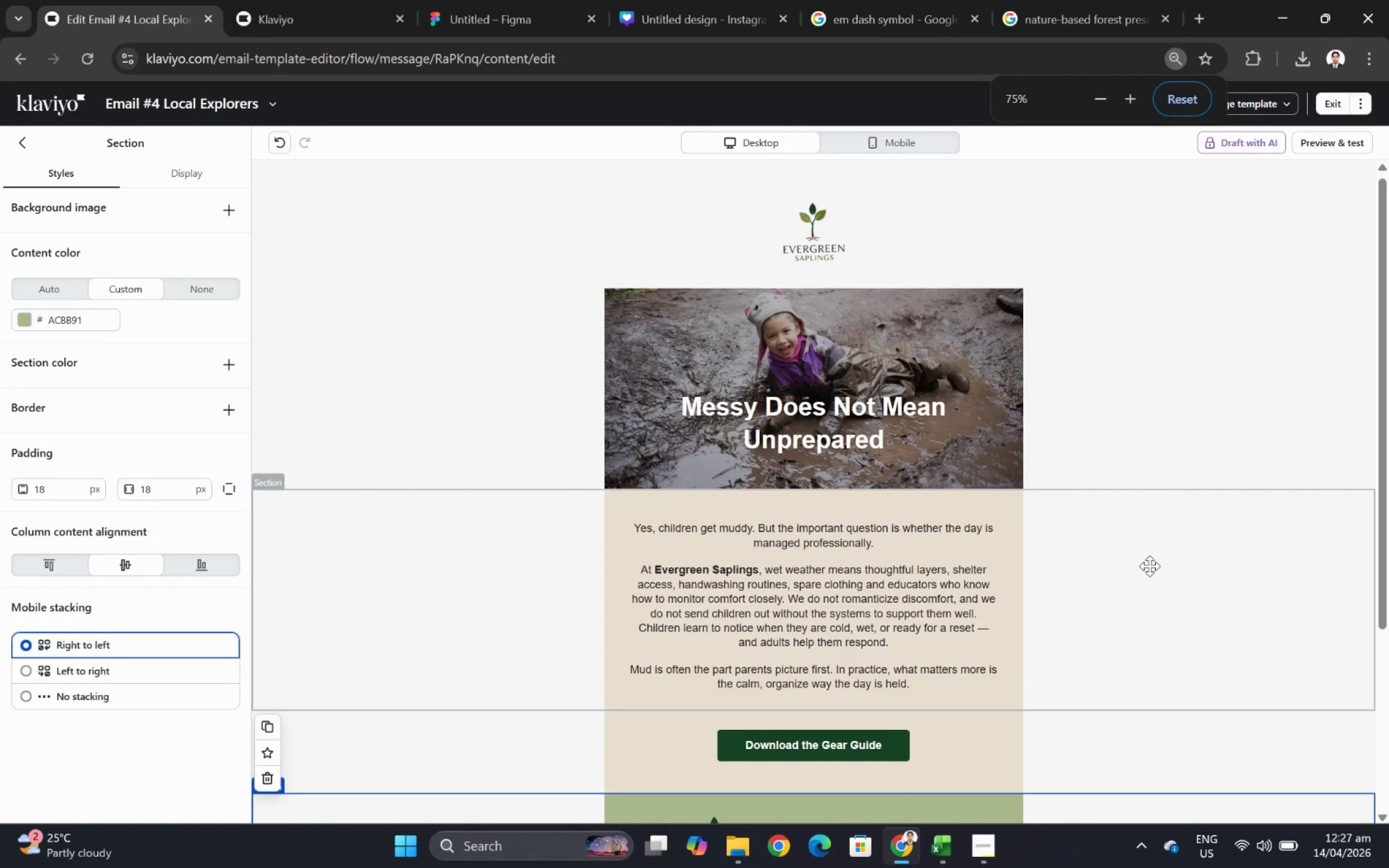 
scroll: coordinate [1149, 566], scroll_direction: up, amount: 1.0
 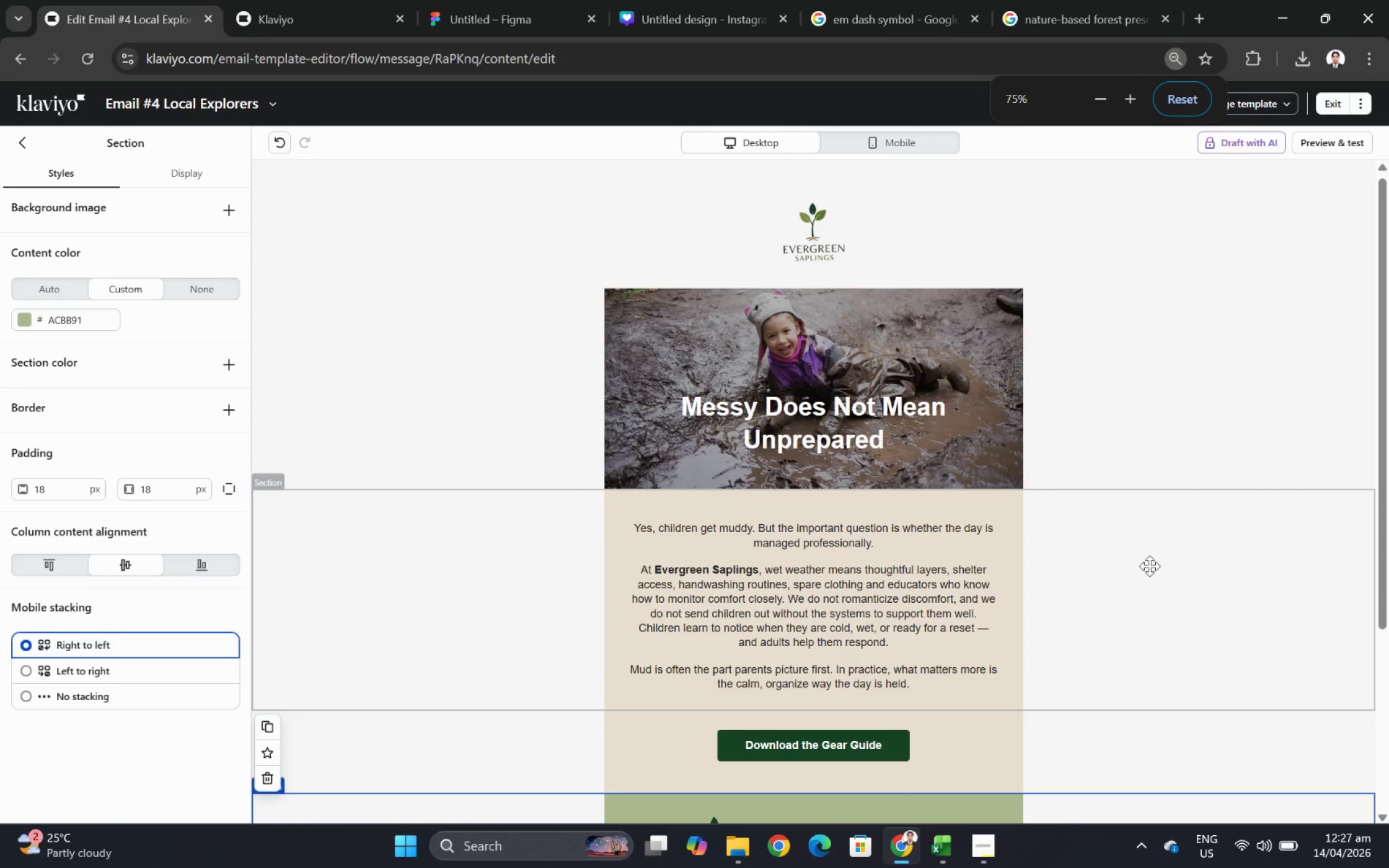 
wait(20.83)
 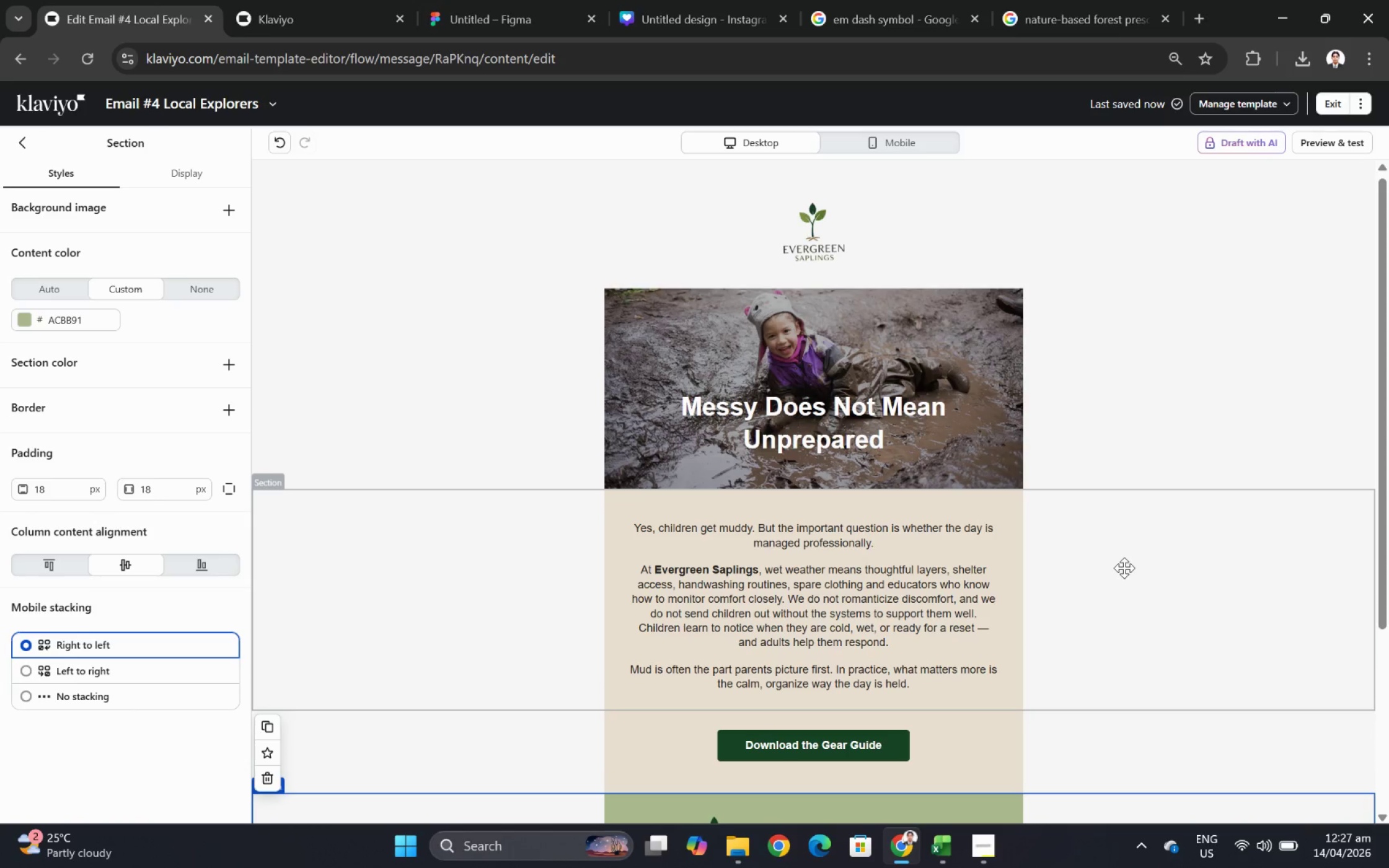 
scroll: coordinate [972, 561], scroll_direction: down, amount: 1.0
 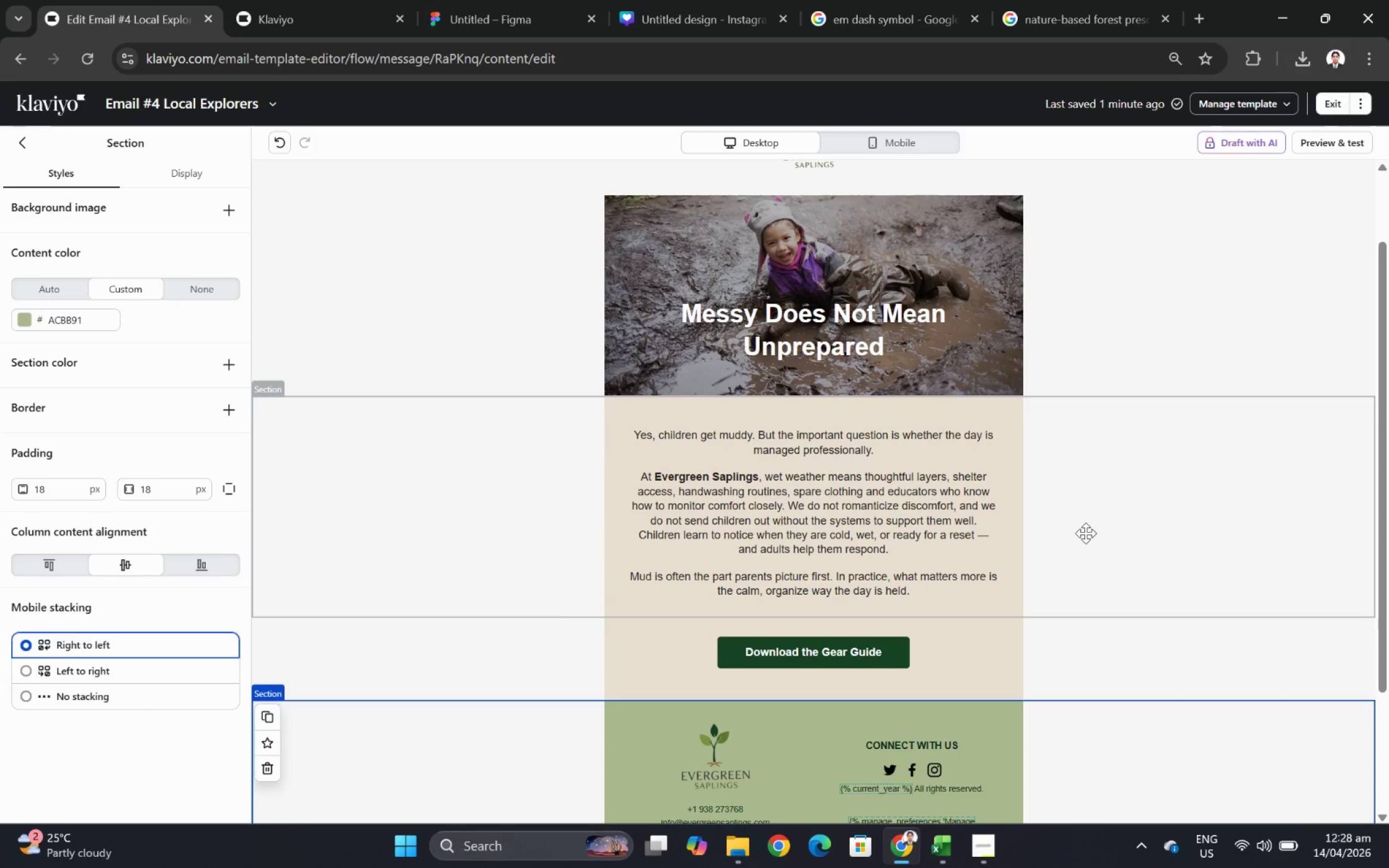 
wait(66.11)
 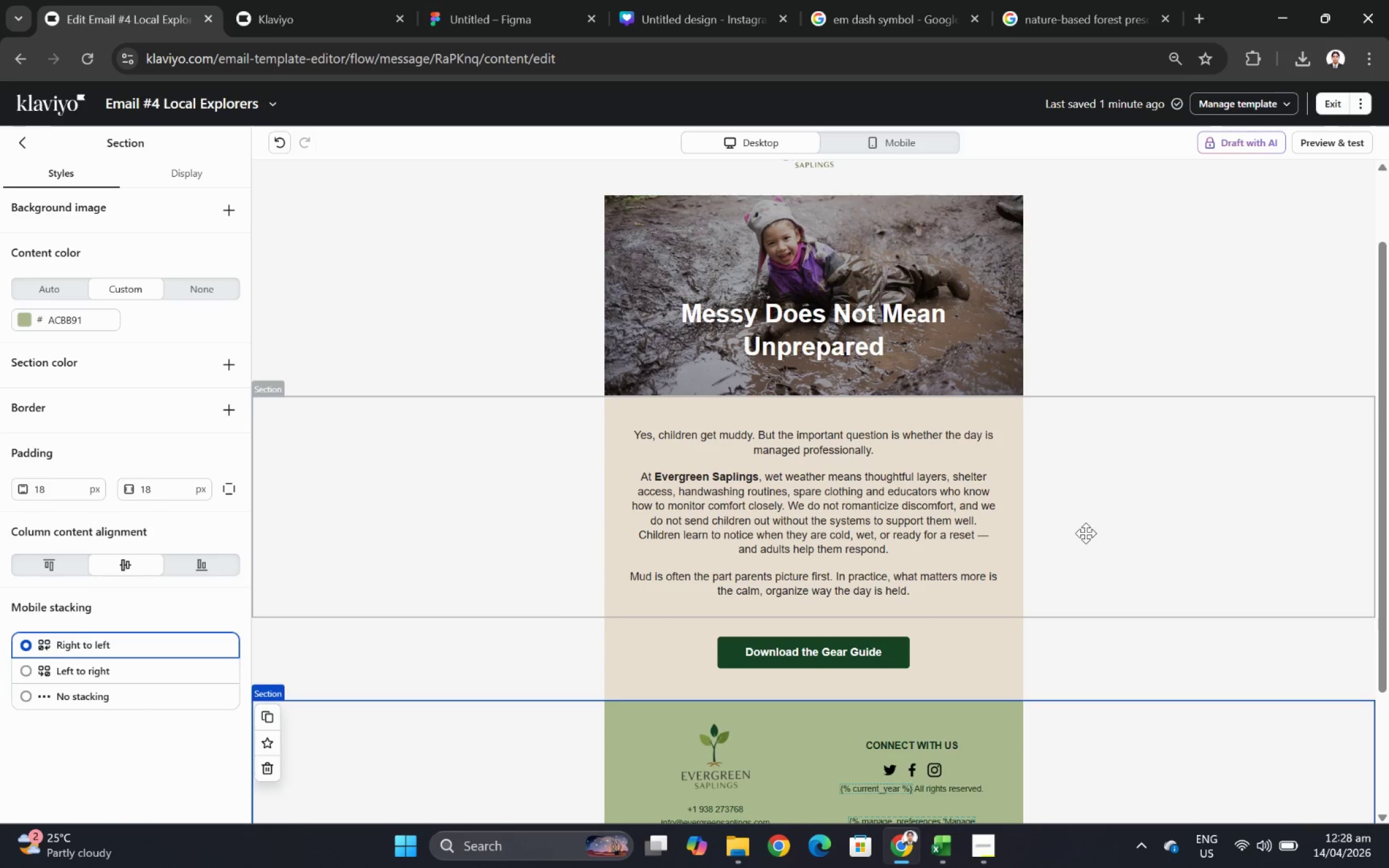 
scroll: coordinate [1085, 533], scroll_direction: down, amount: 4.0
 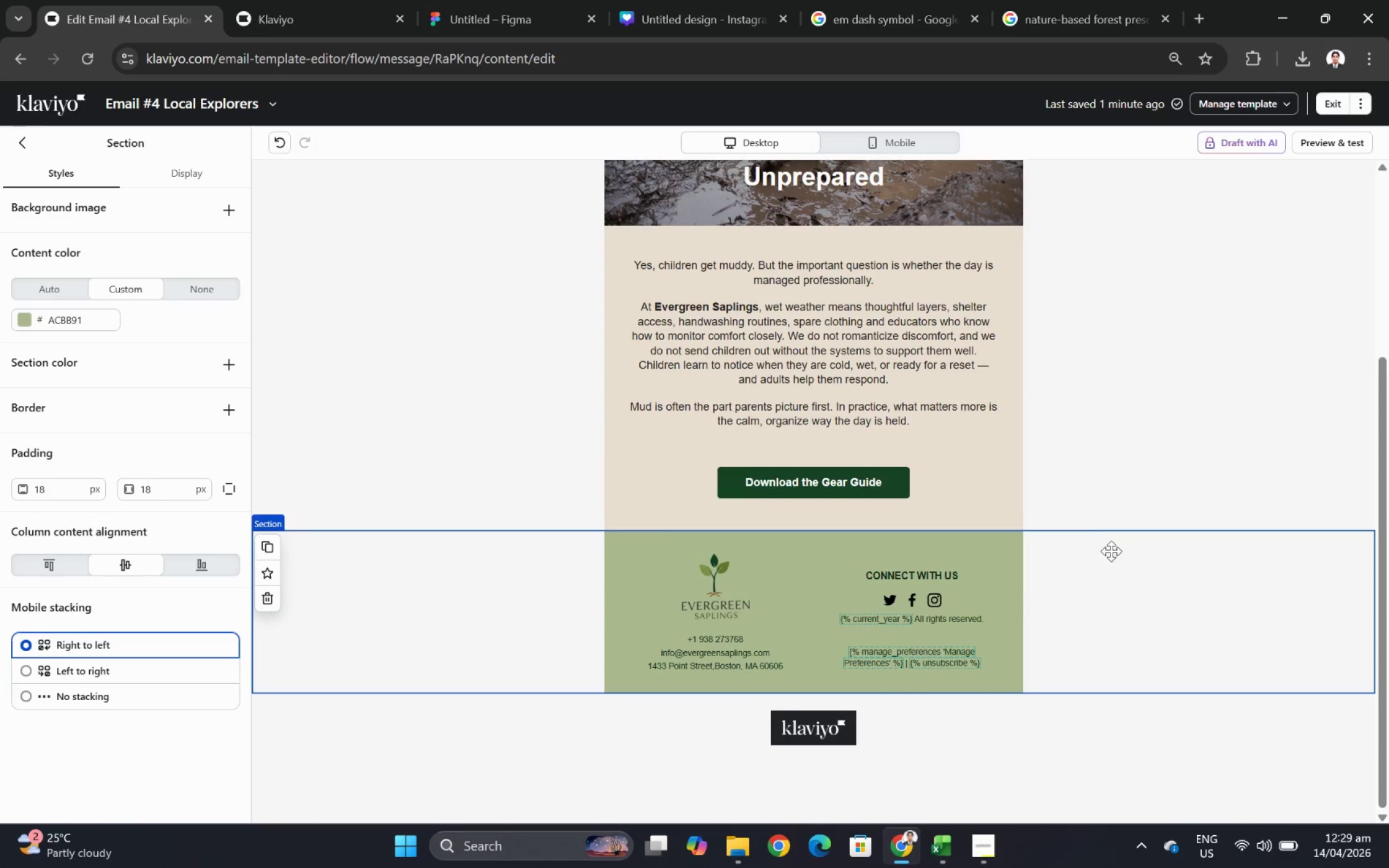 
scroll: coordinate [1112, 552], scroll_direction: up, amount: 2.0
 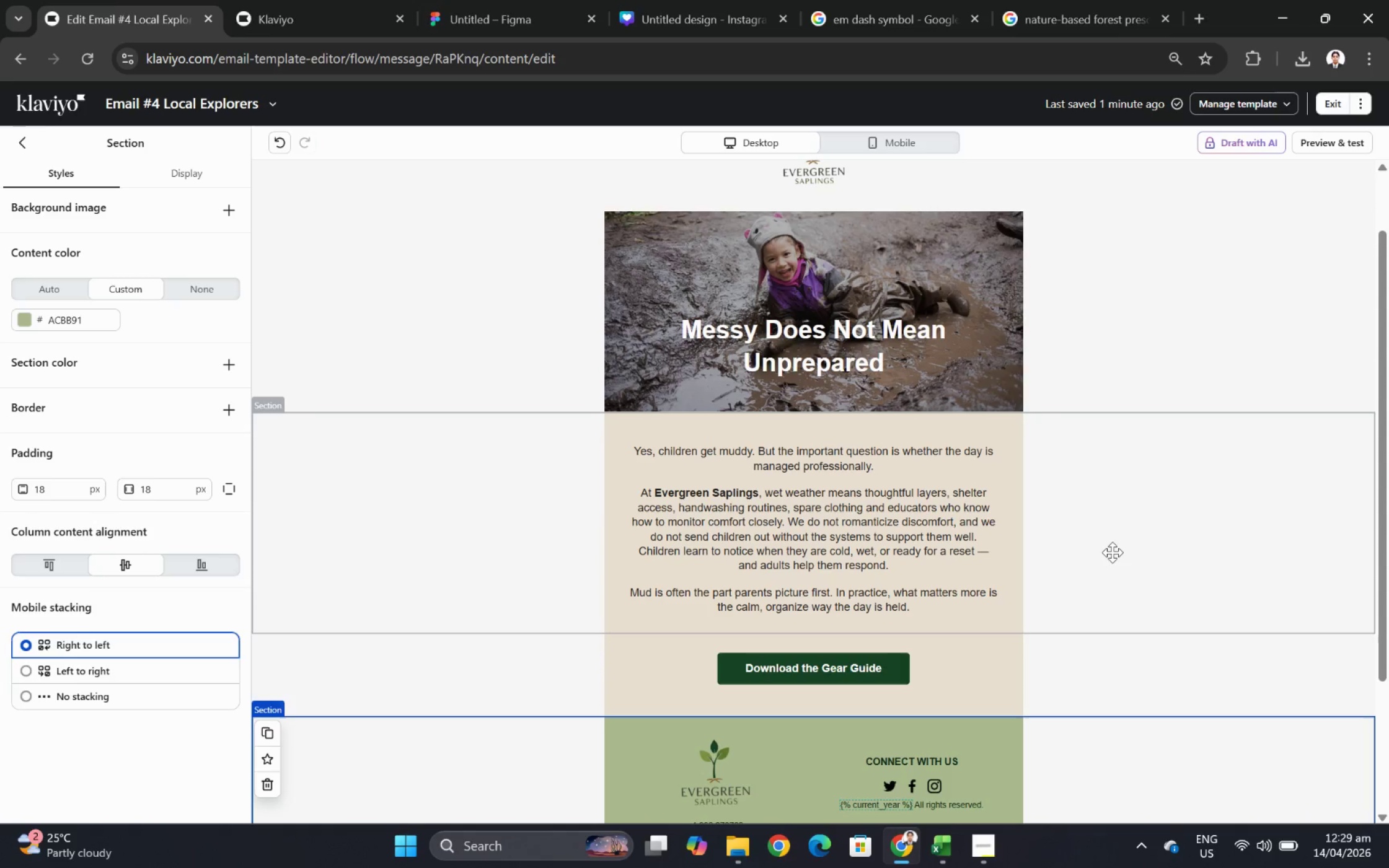 
scroll: coordinate [1112, 552], scroll_direction: down, amount: 2.0
 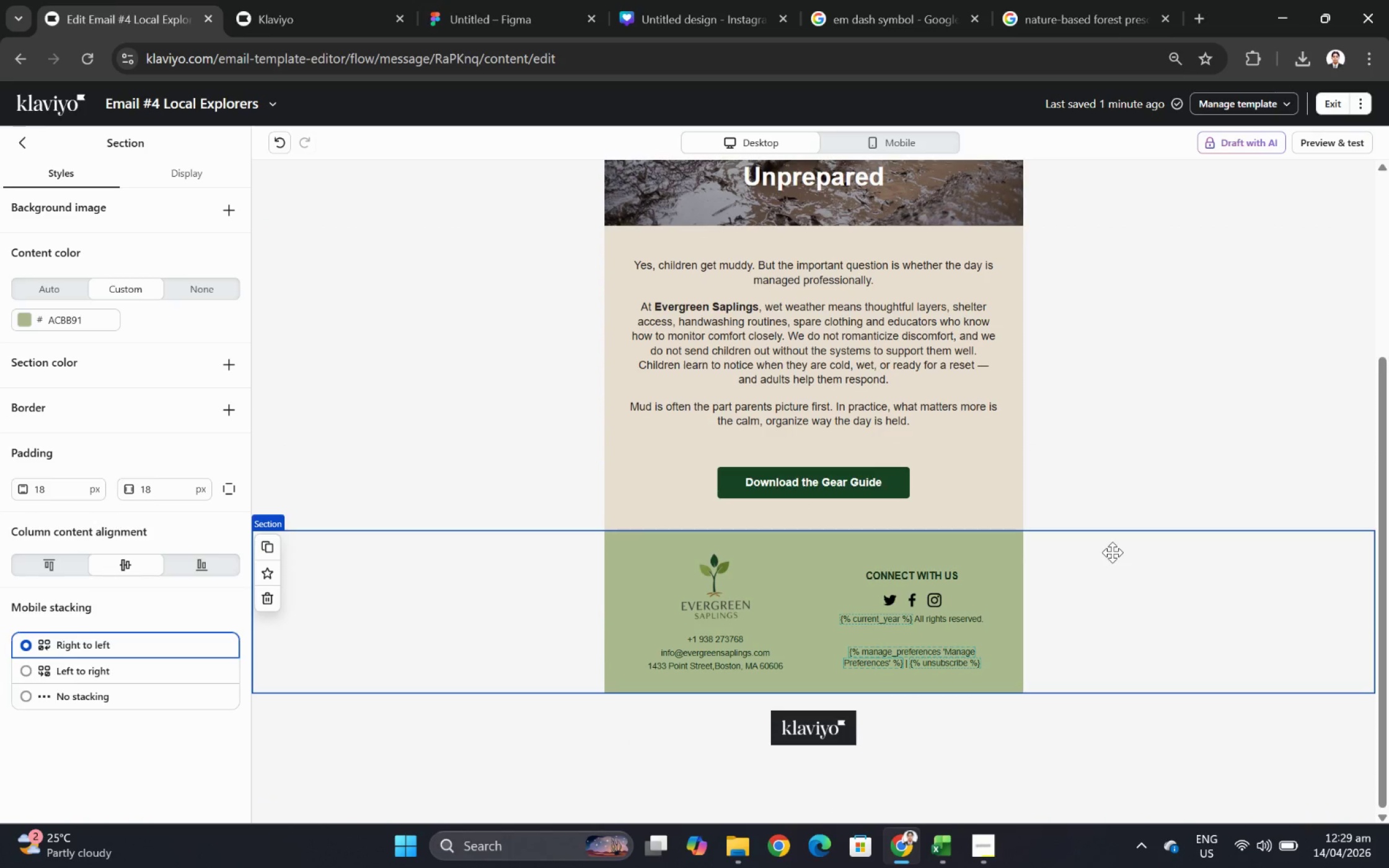 
scroll: coordinate [1106, 550], scroll_direction: up, amount: 4.0
 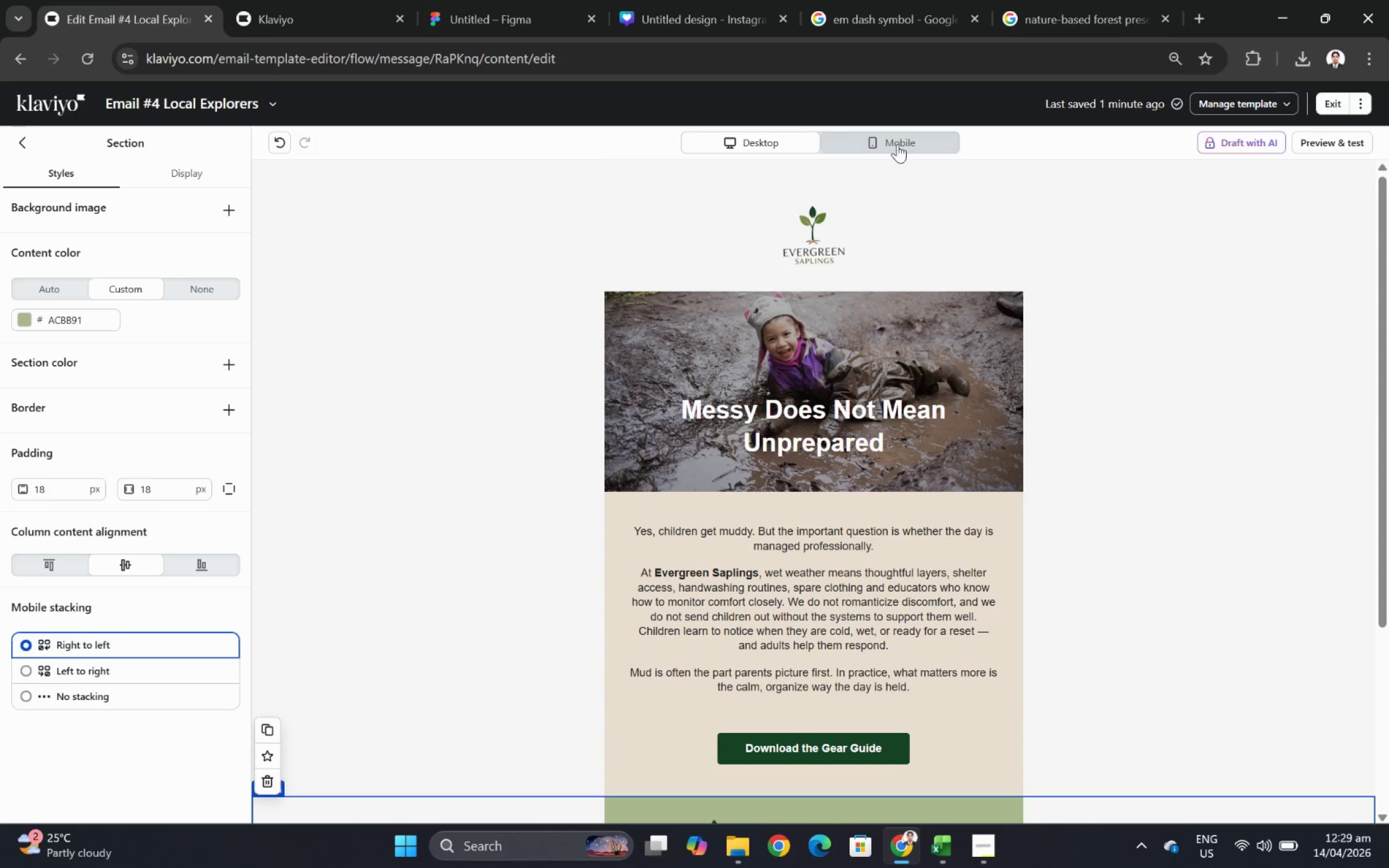 
left_click([900, 134])
 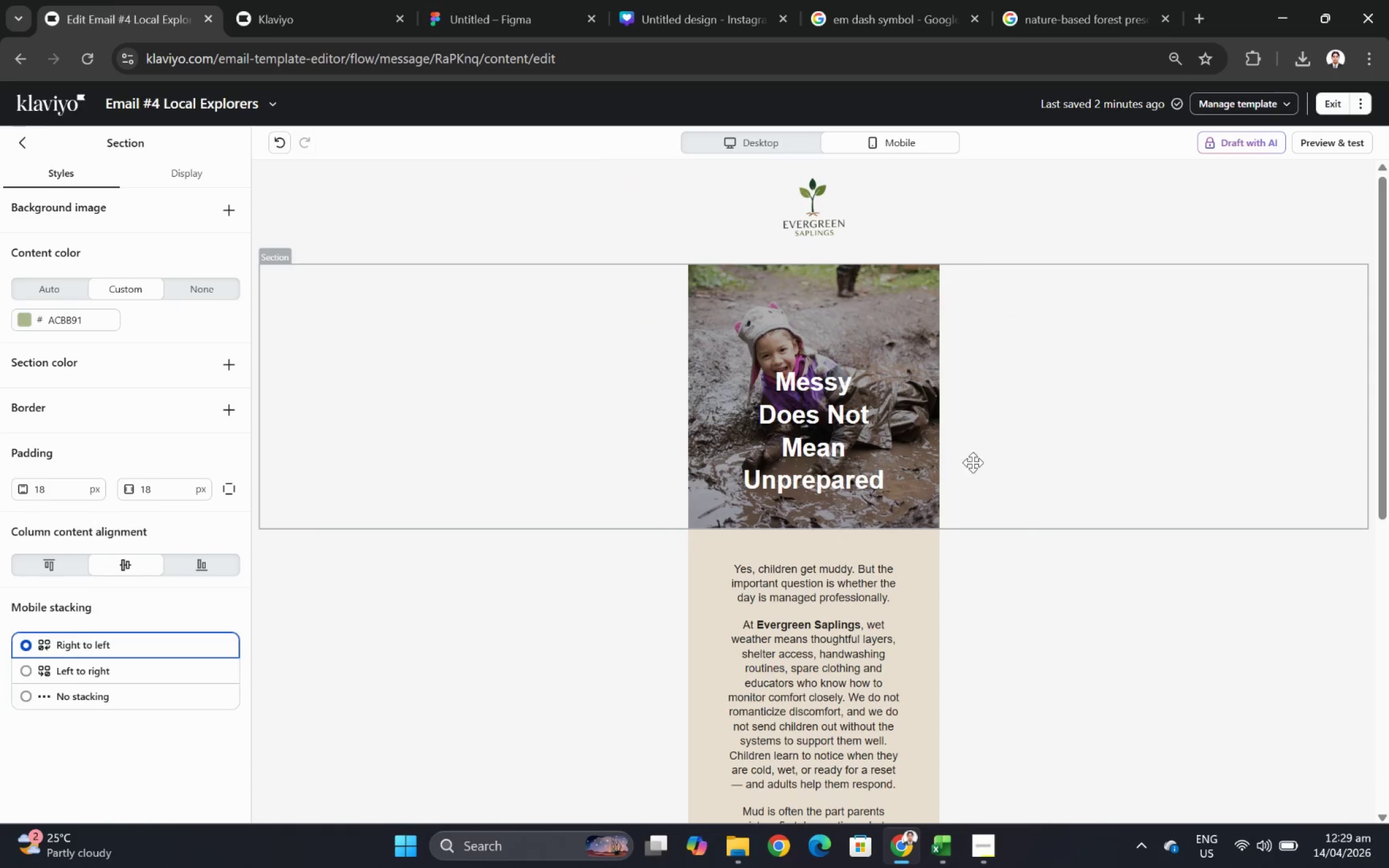 
scroll: coordinate [995, 499], scroll_direction: down, amount: 8.0
 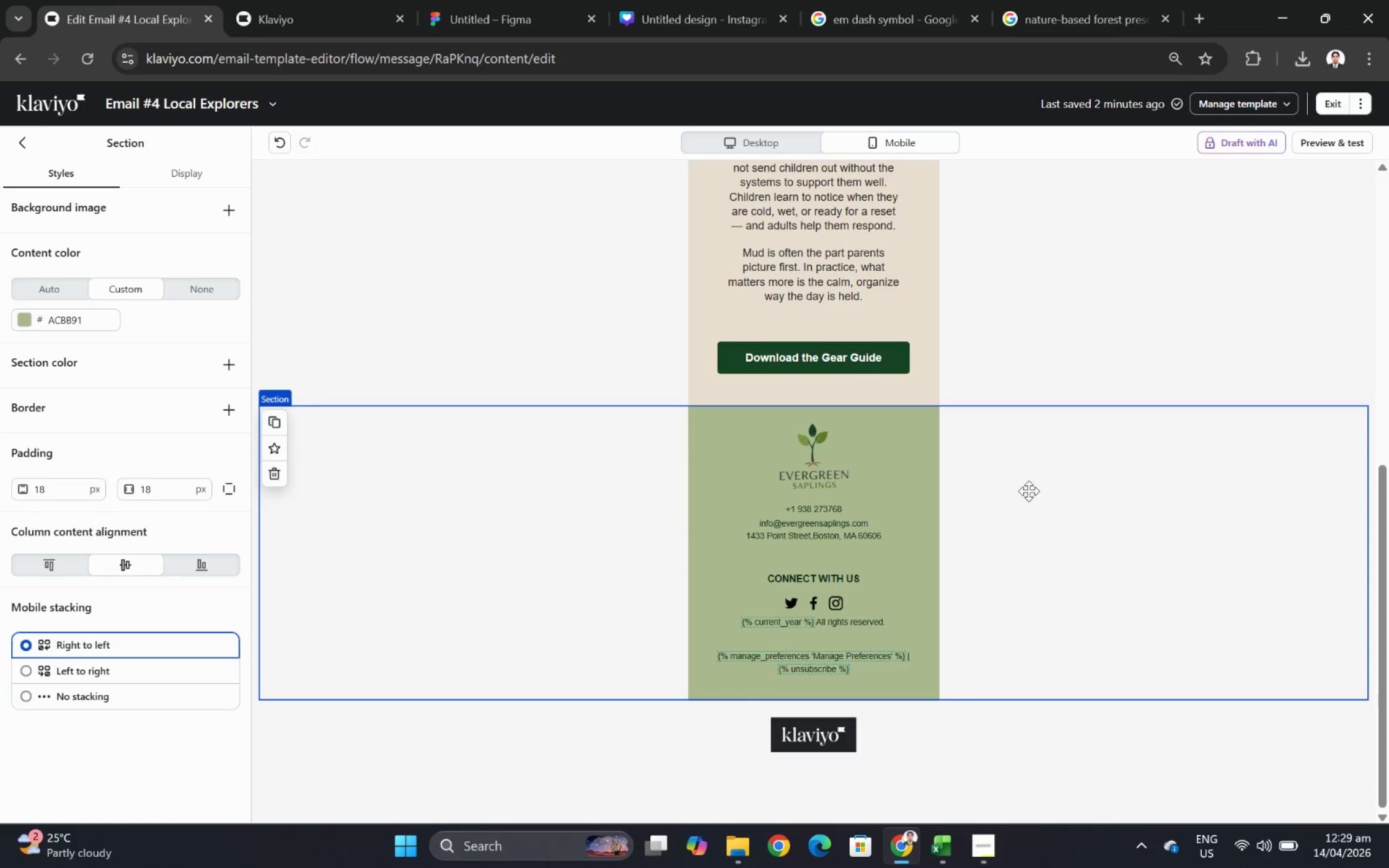 
scroll: coordinate [1030, 492], scroll_direction: up, amount: 3.0
 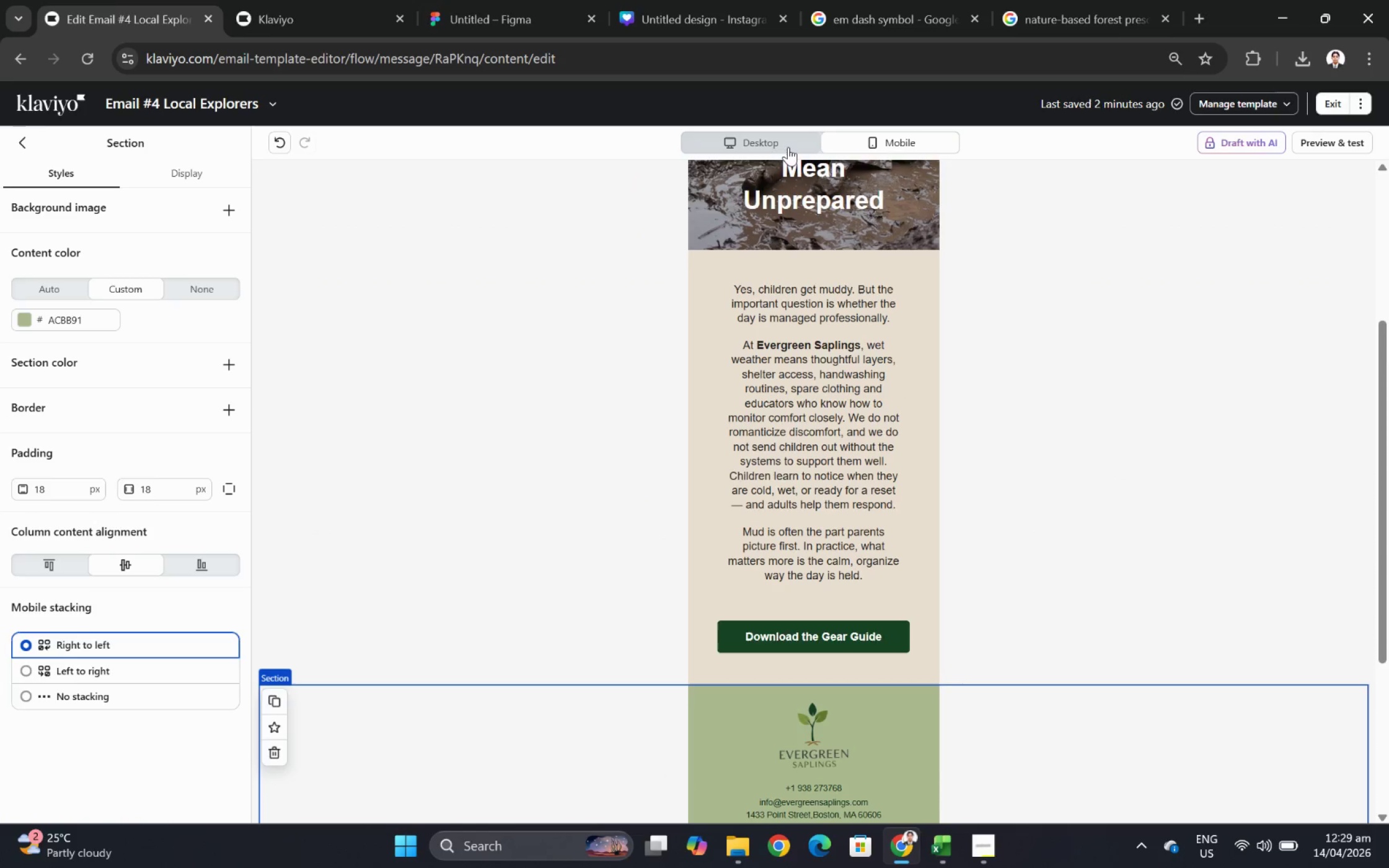 
left_click([788, 146])
 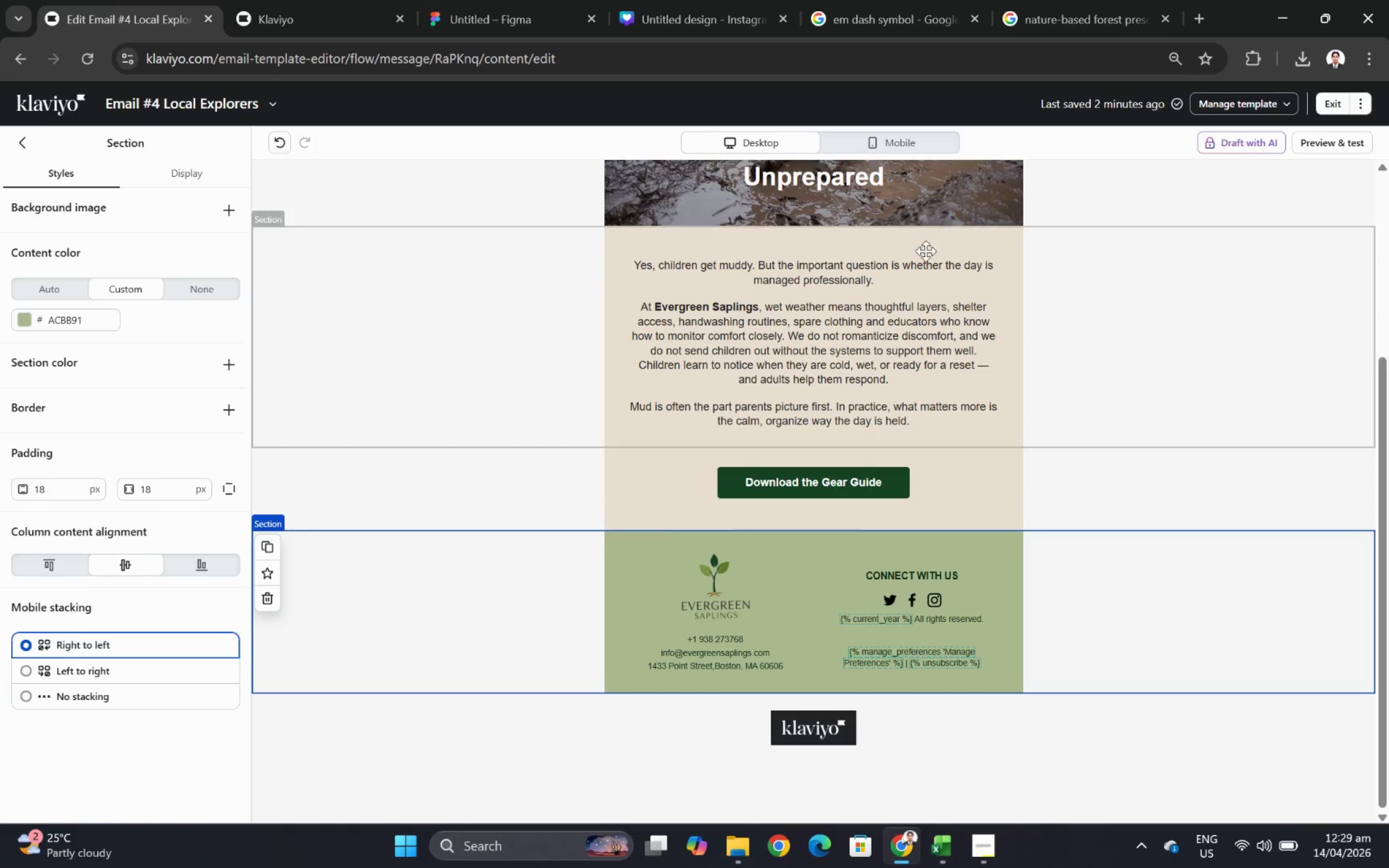 
scroll: coordinate [1056, 362], scroll_direction: up, amount: 4.0
 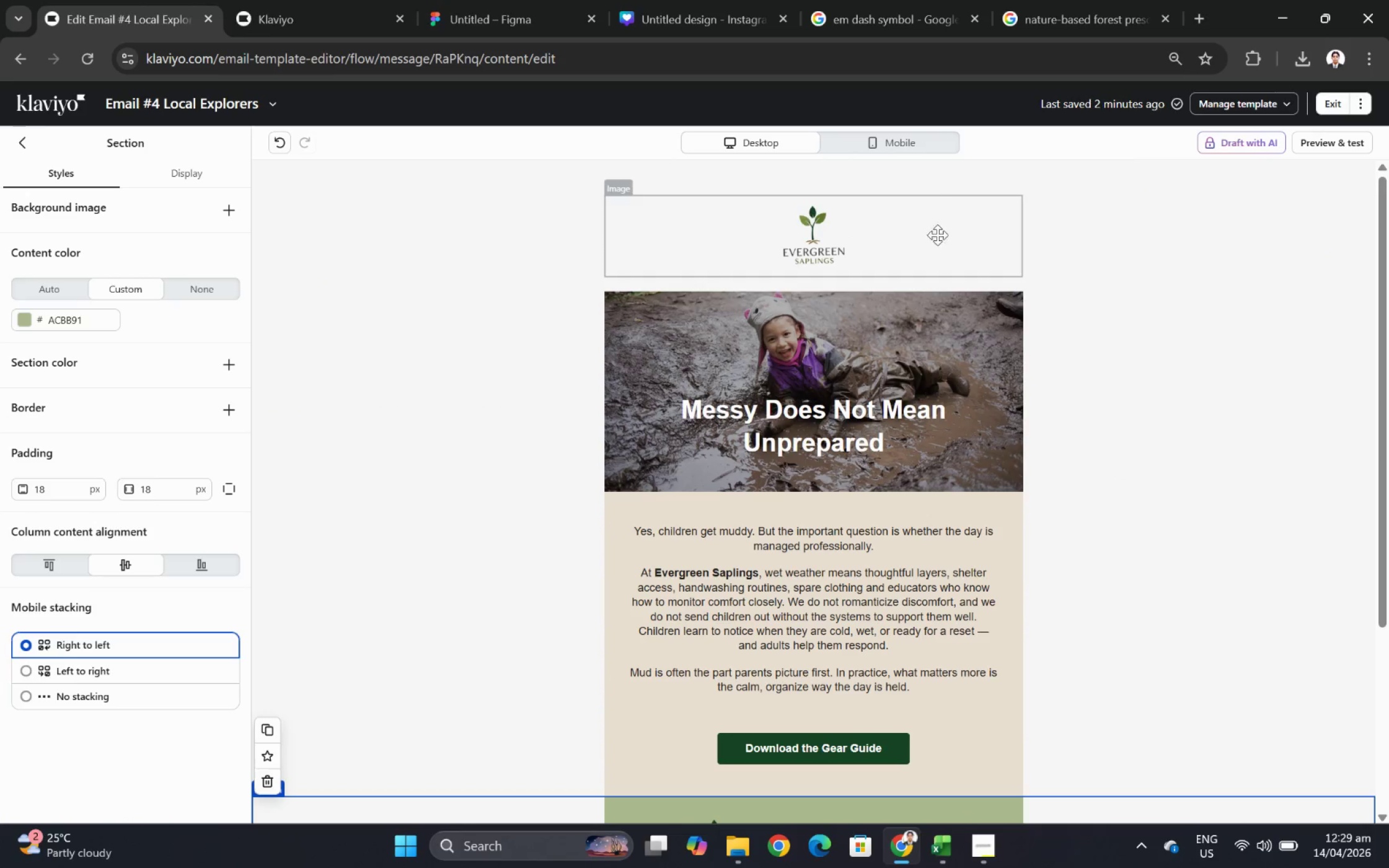 
scroll: coordinate [922, 504], scroll_direction: down, amount: 2.0
 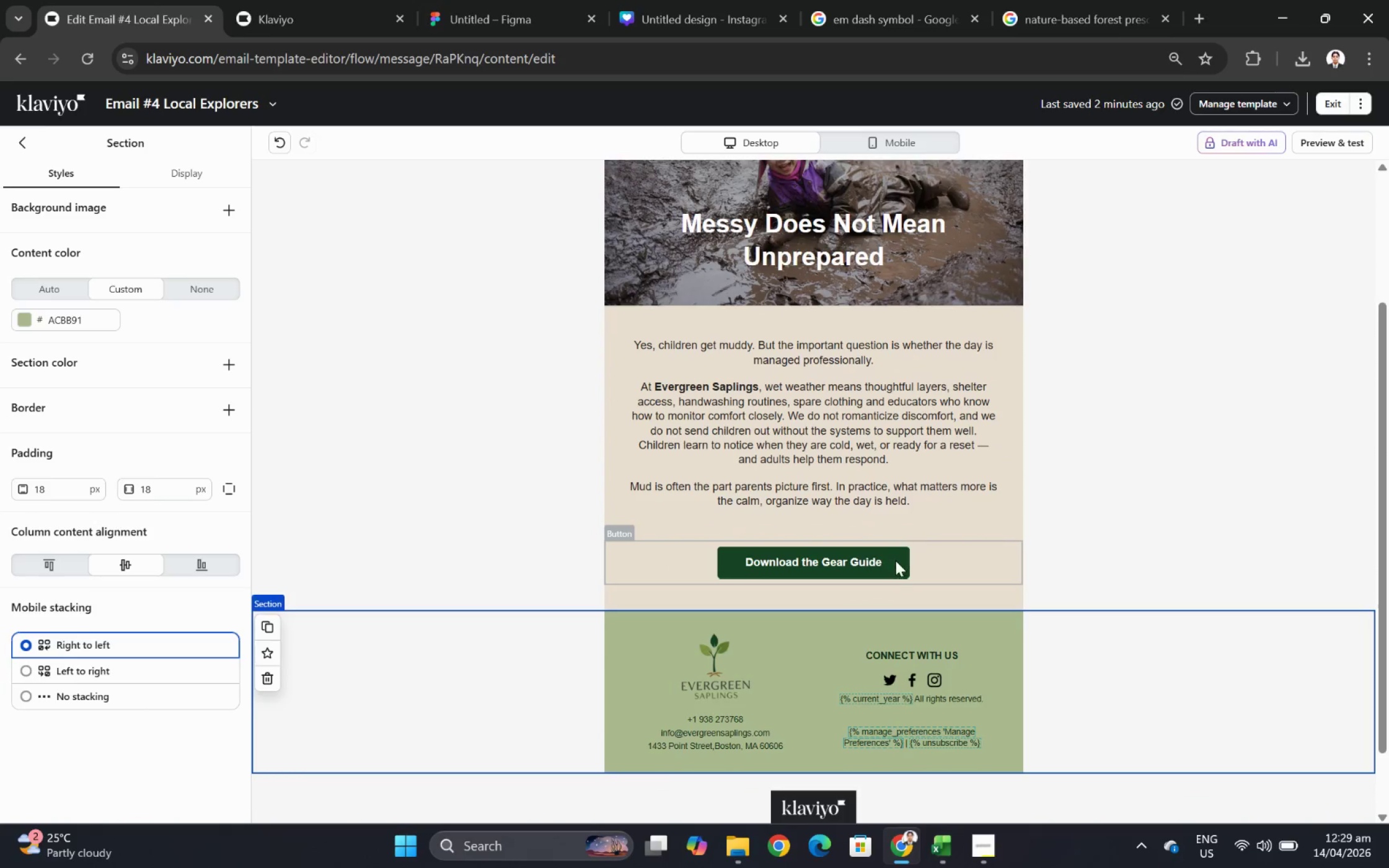 
left_click([894, 566])
 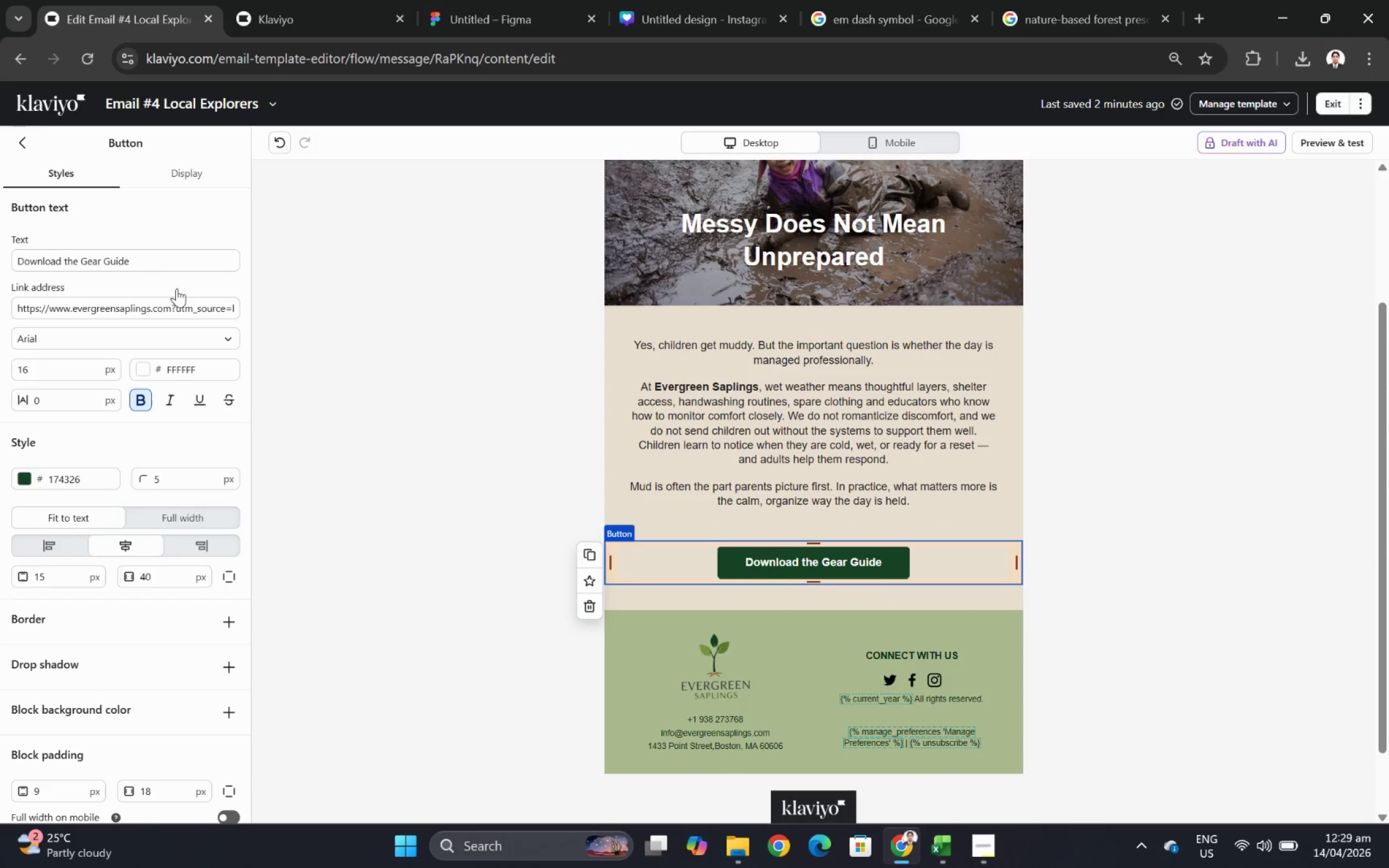 
left_click_drag(start_coordinate=[178, 306], to_coordinate=[252, 302])
 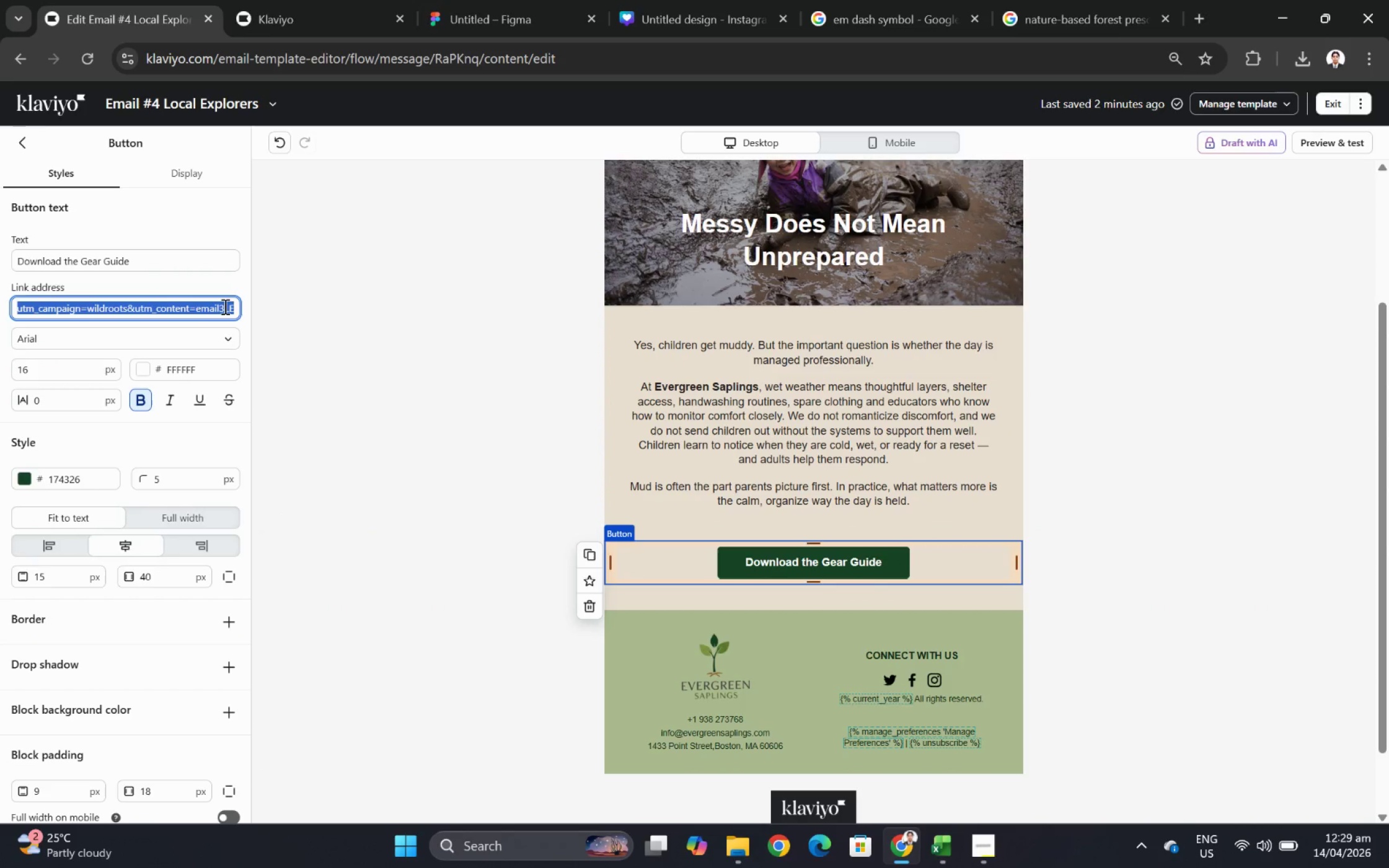 
left_click([222, 306])
 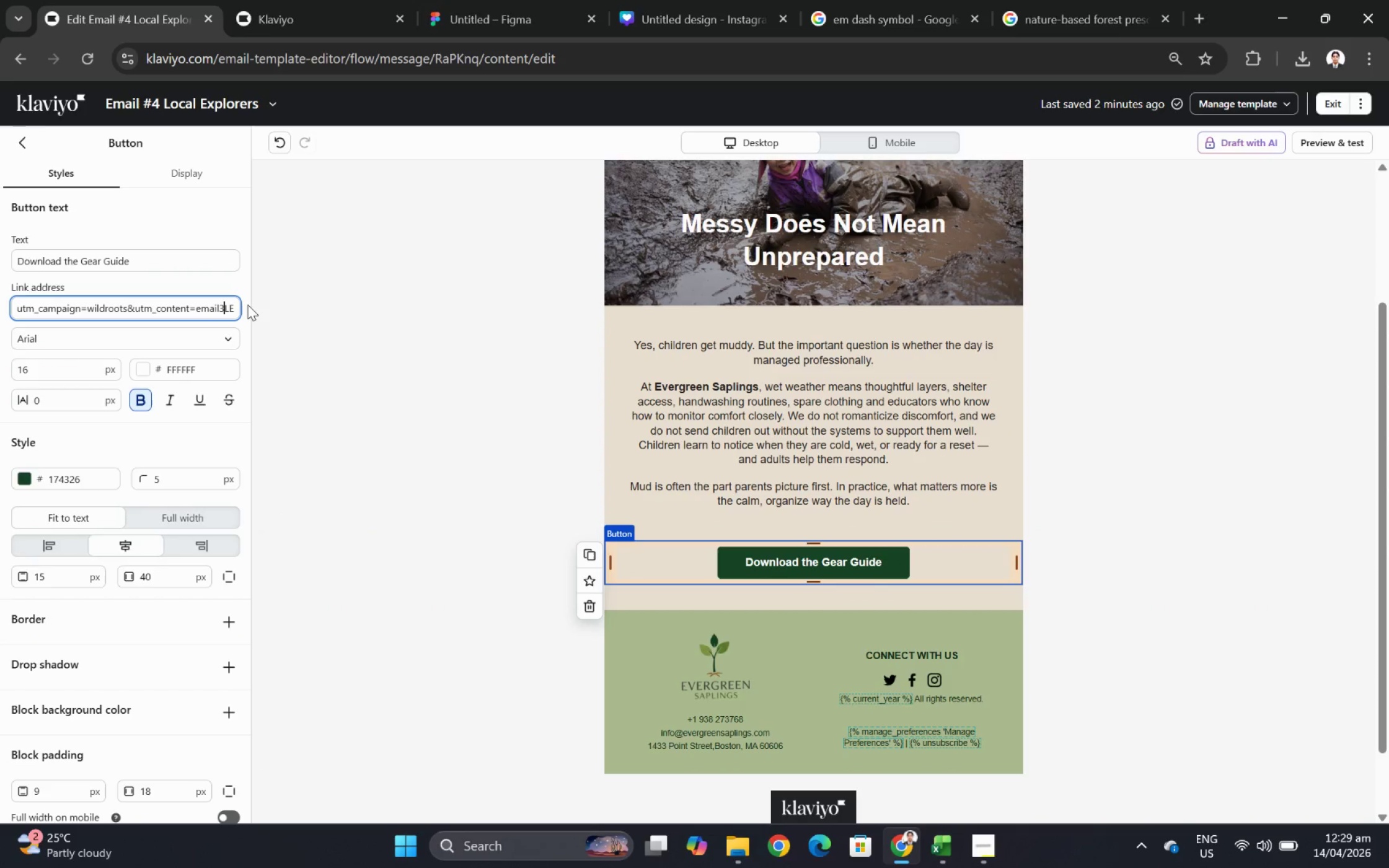 
key(Backspace)
 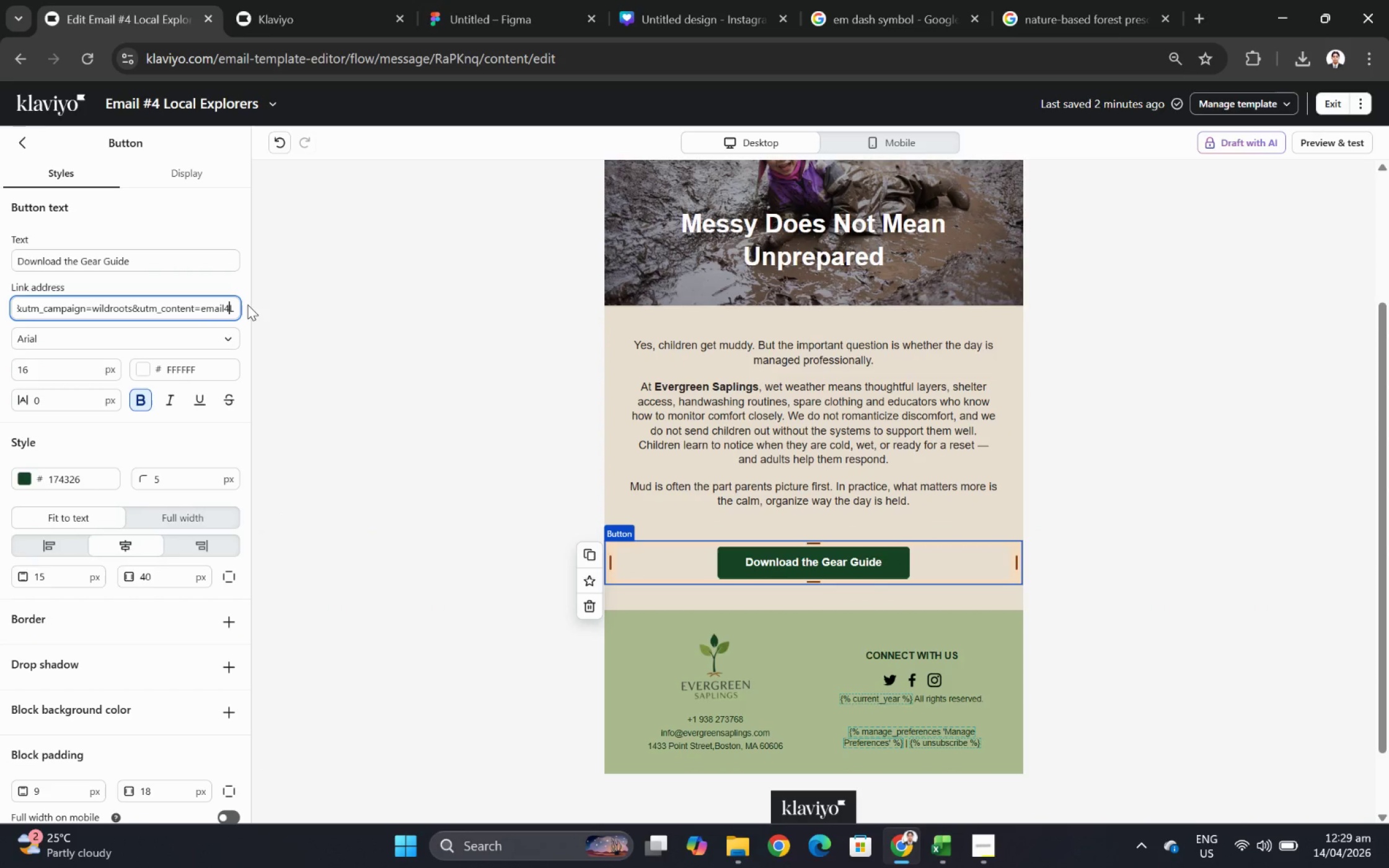 
key(4)
 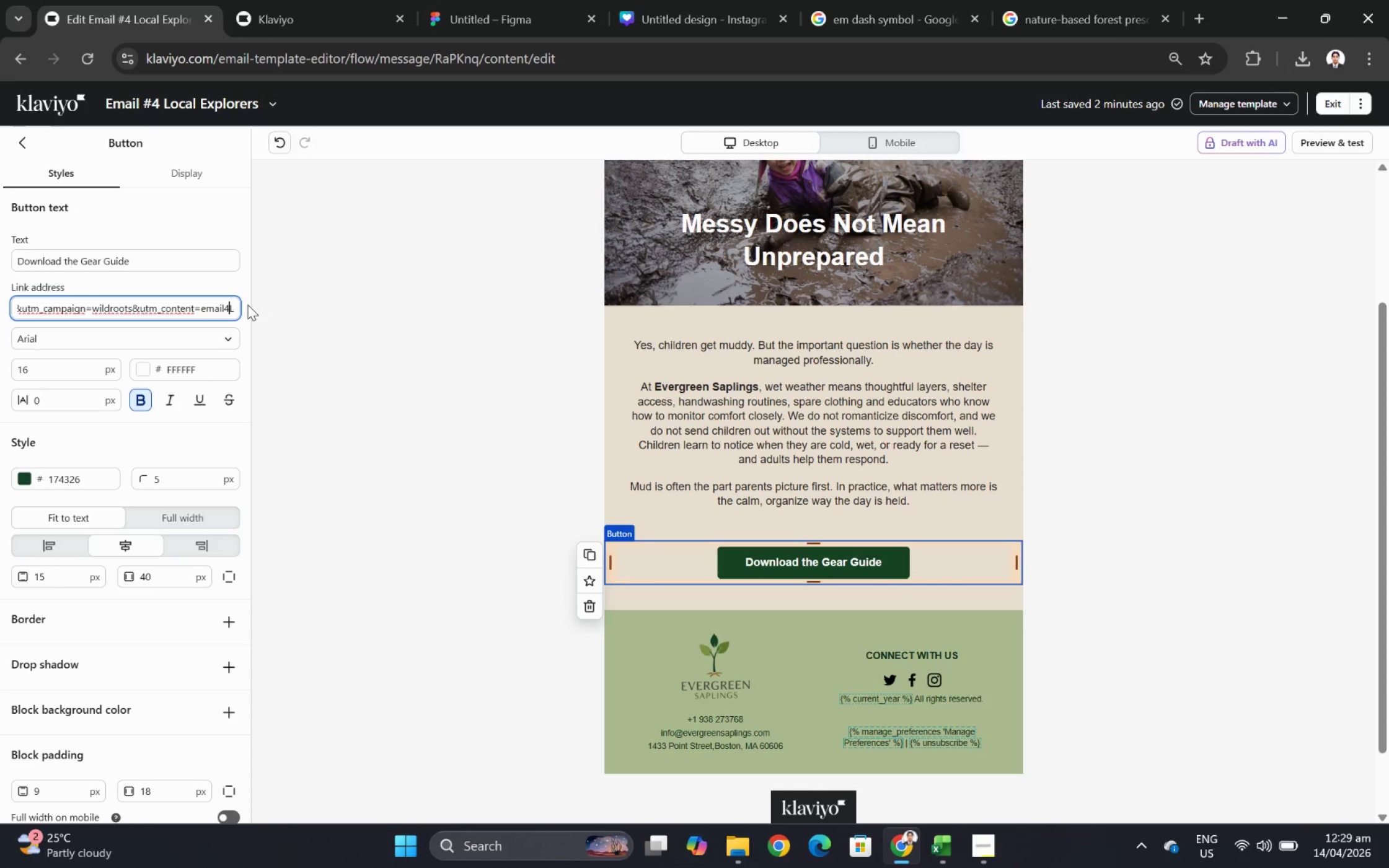 
wait(25.45)
 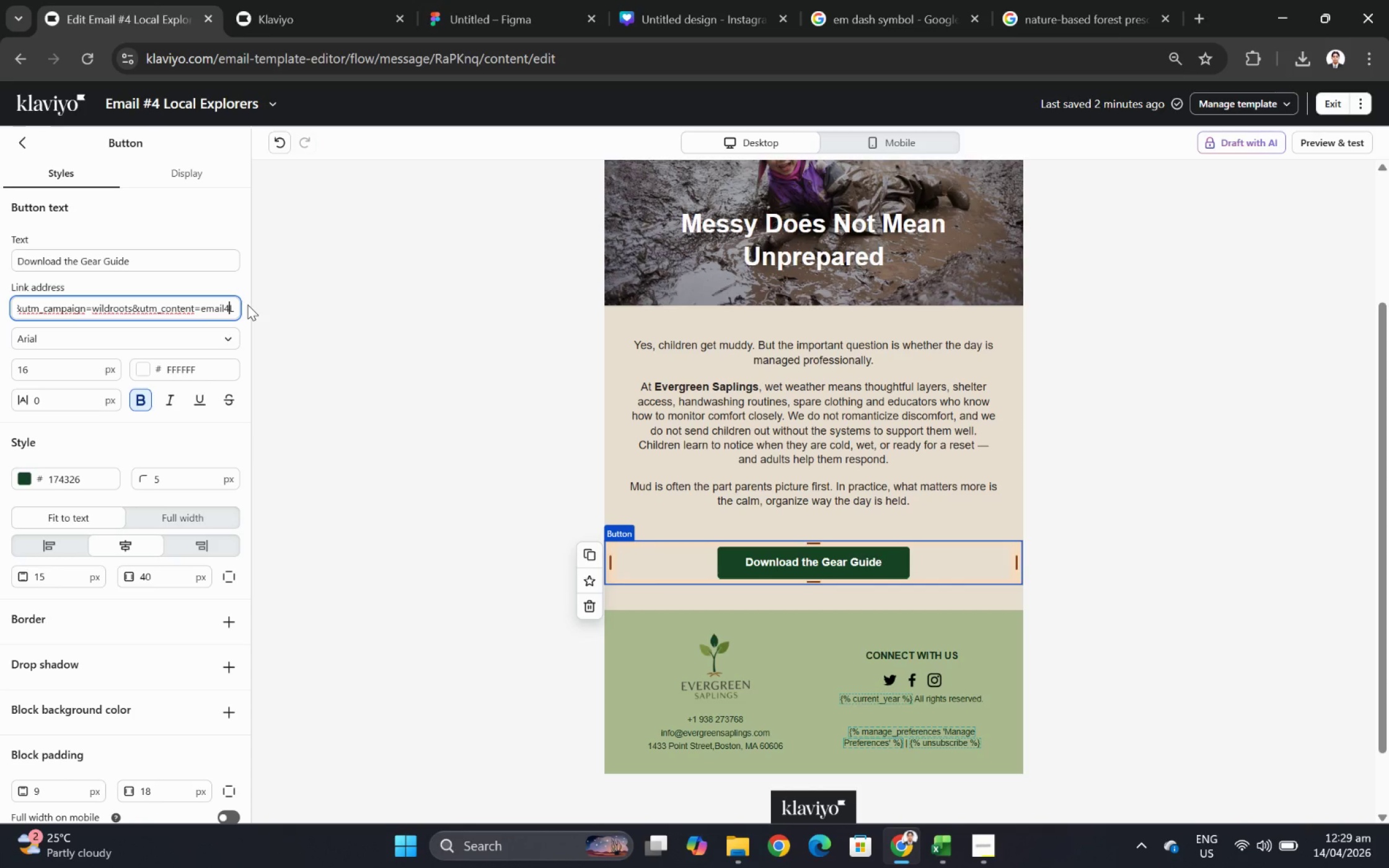 
left_click([1087, 676])
 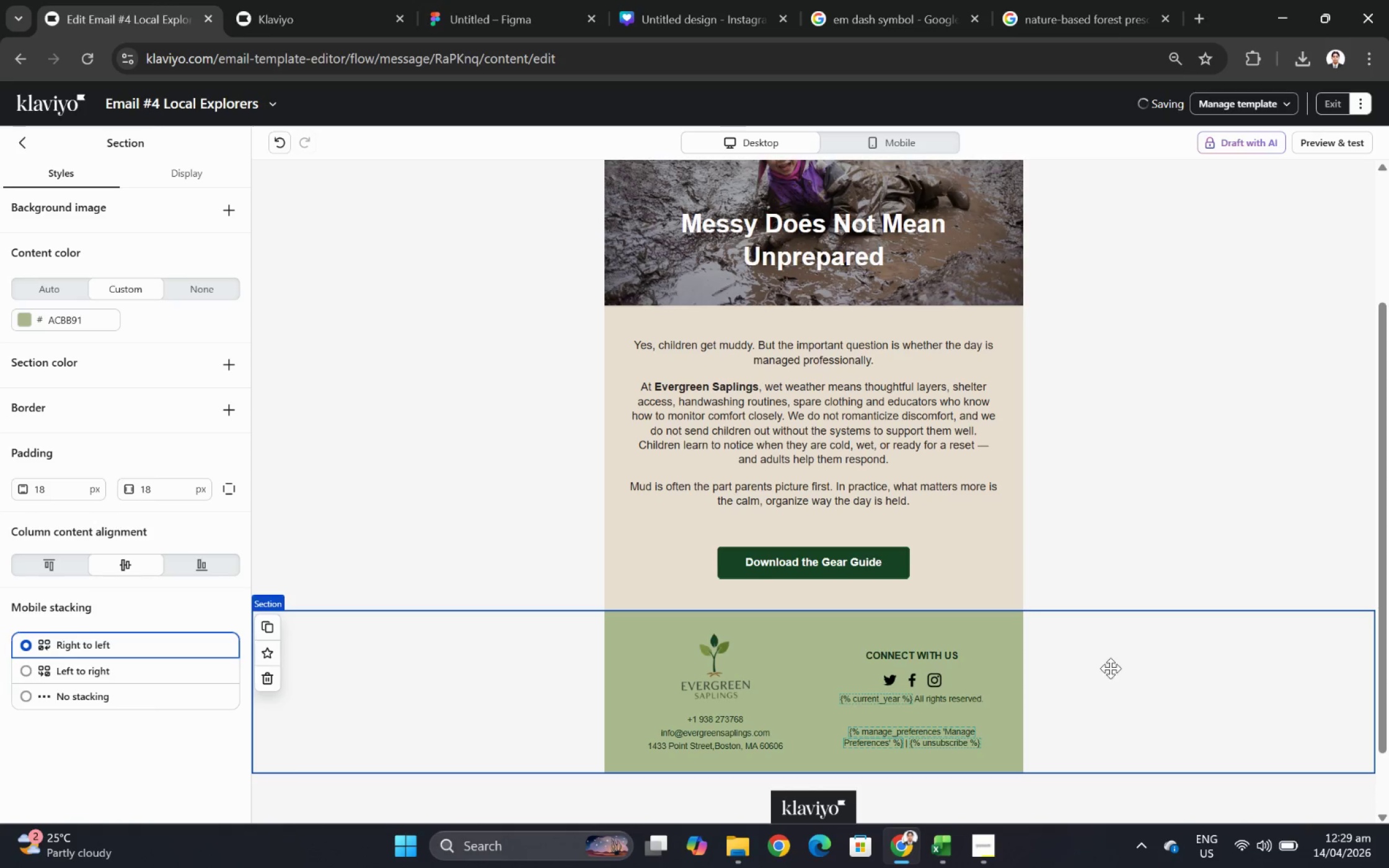 
scroll: coordinate [1137, 659], scroll_direction: down, amount: 2.0
 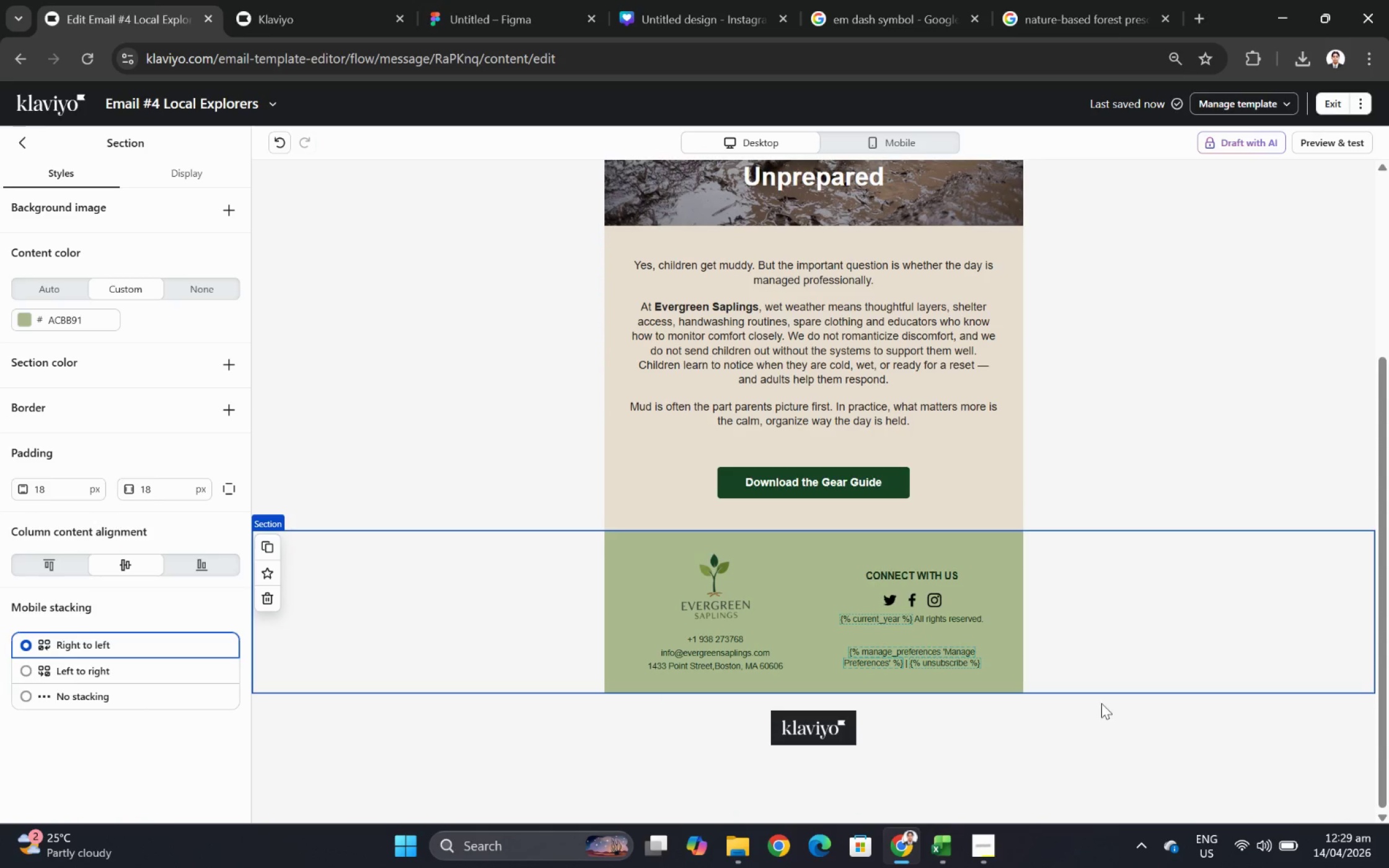 
left_click([1134, 478])
 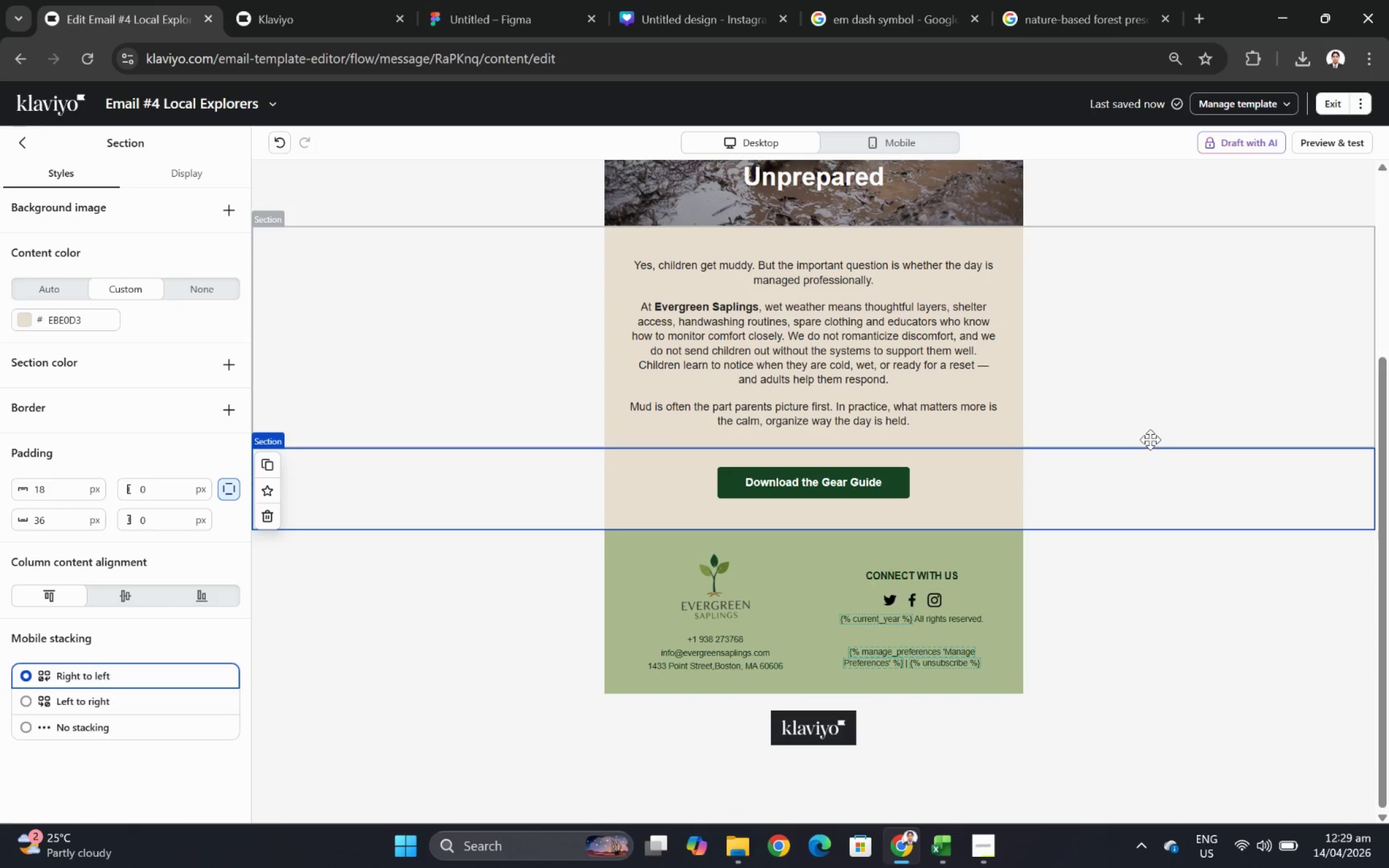 
scroll: coordinate [1150, 439], scroll_direction: up, amount: 1.0
 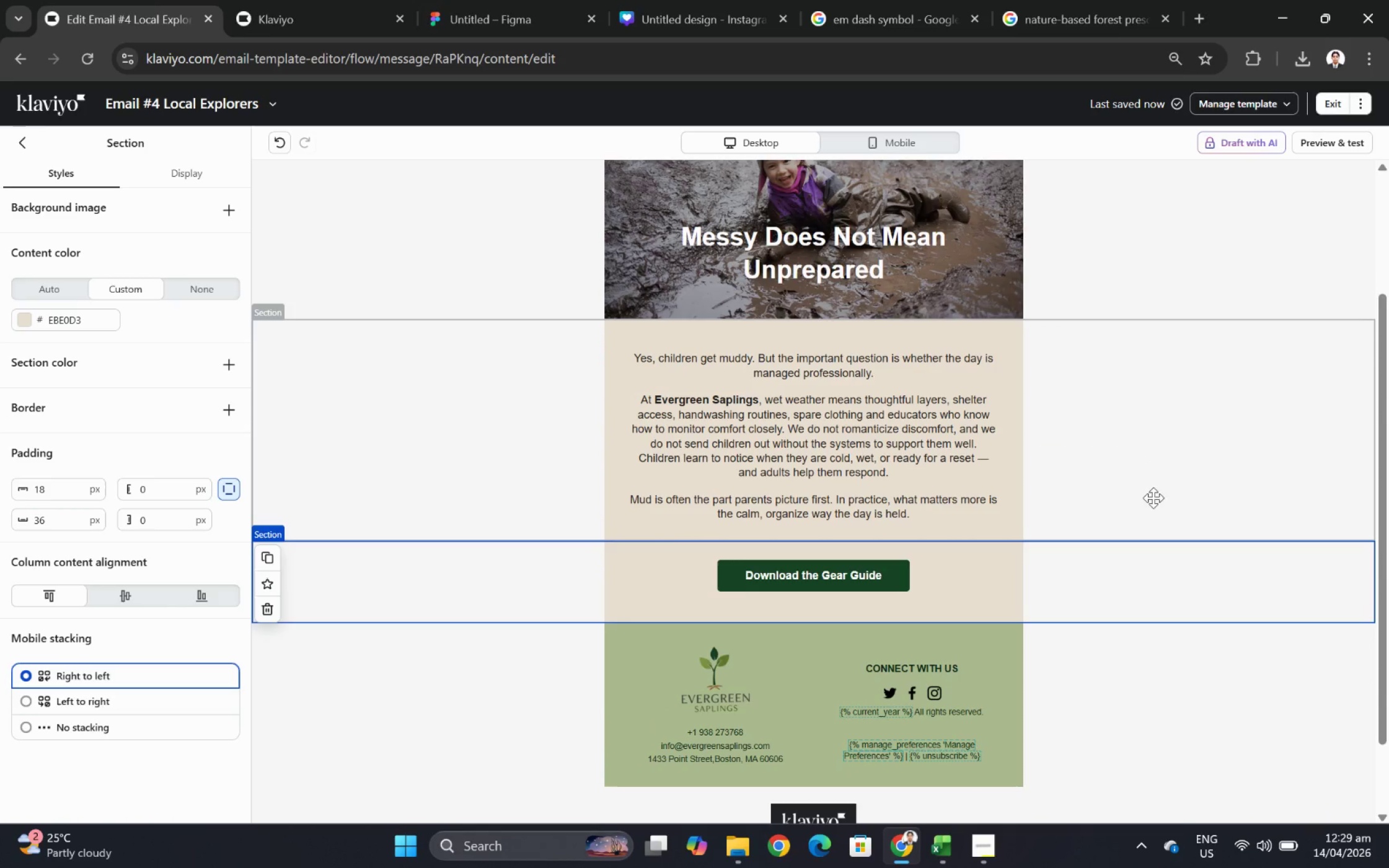 
left_click([1153, 498])